 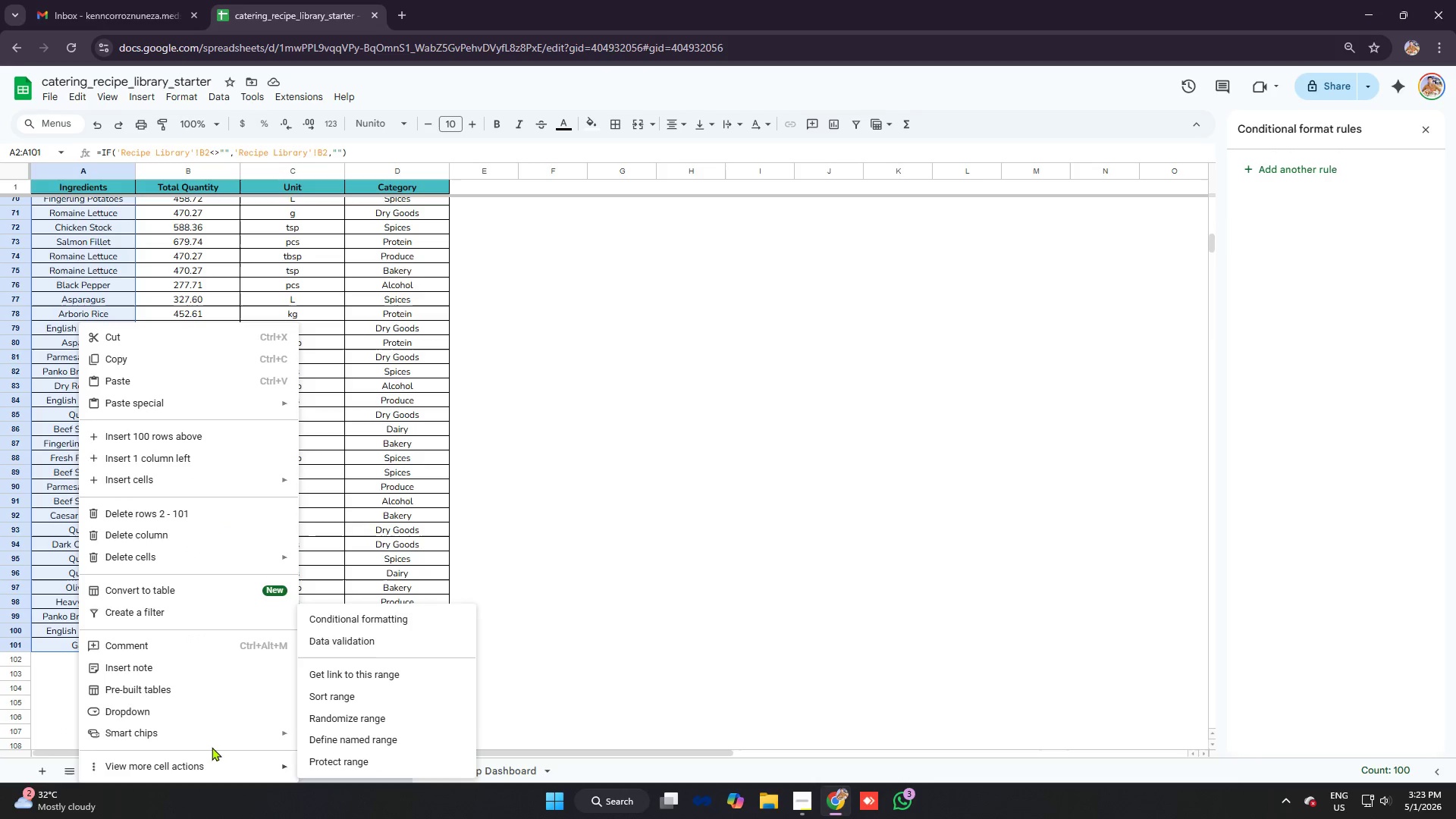 
left_click([389, 626])
 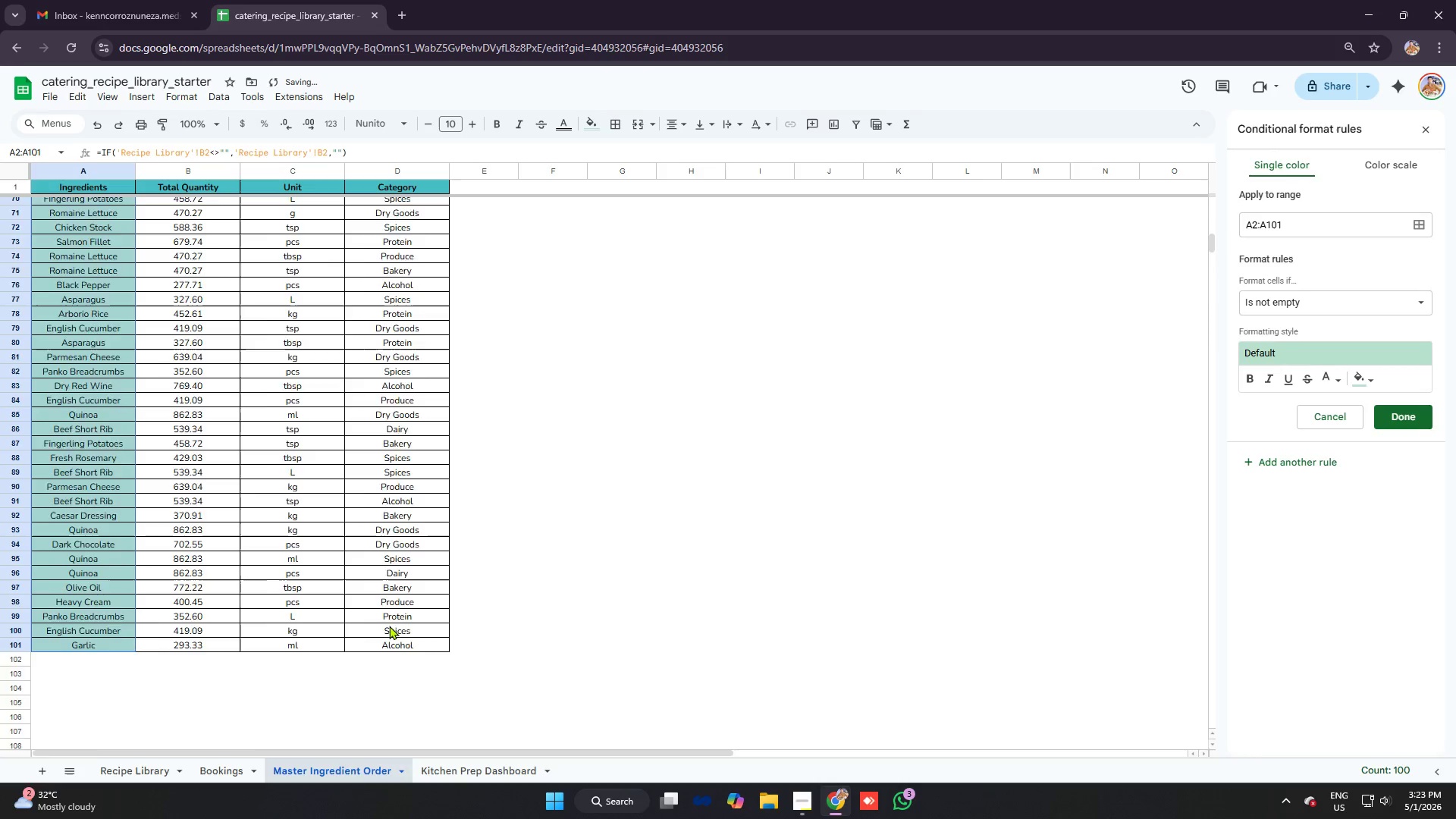 
scroll: coordinate [389, 626], scroll_direction: up, amount: 4.0
 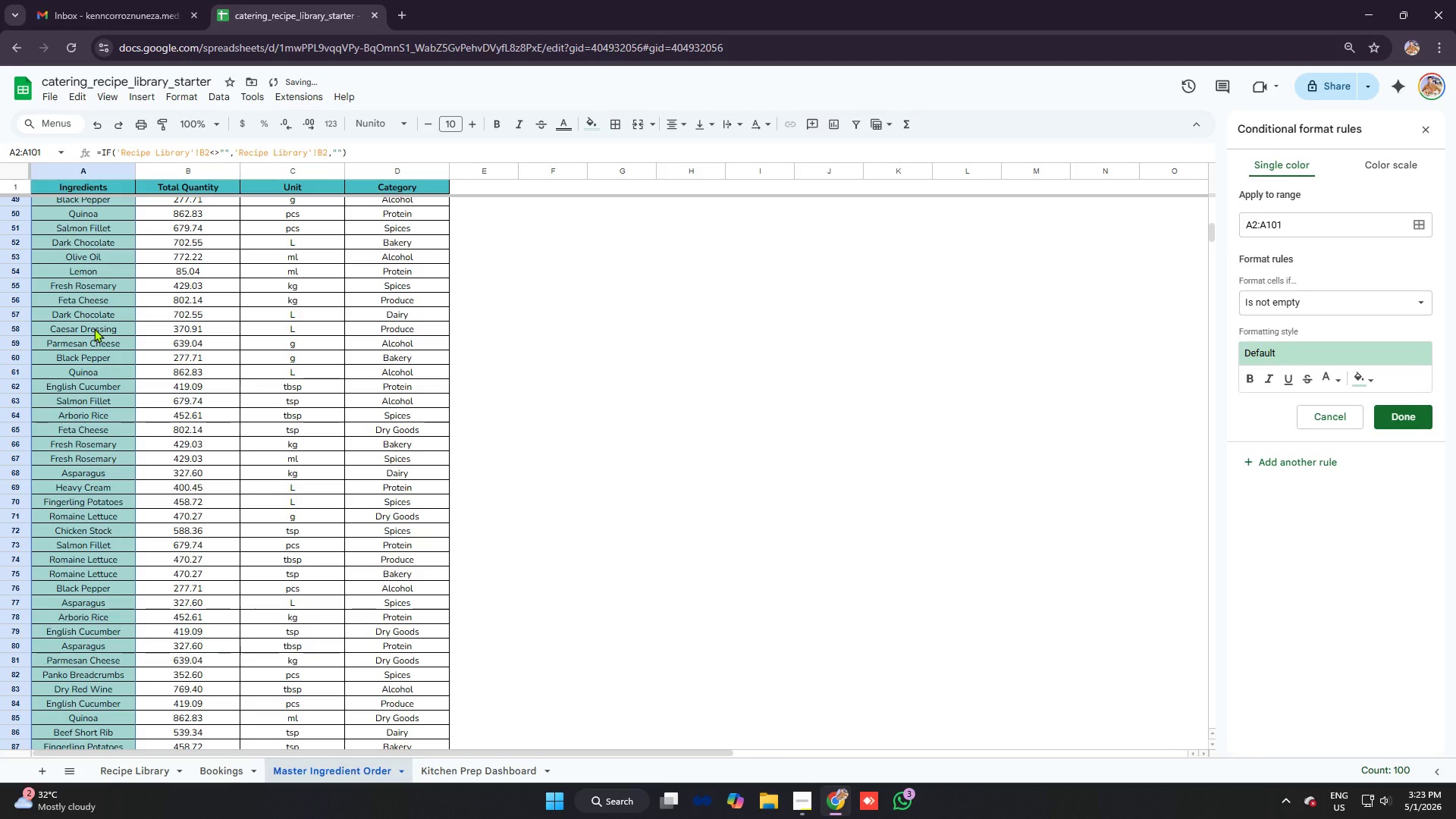 
left_click([94, 328])
 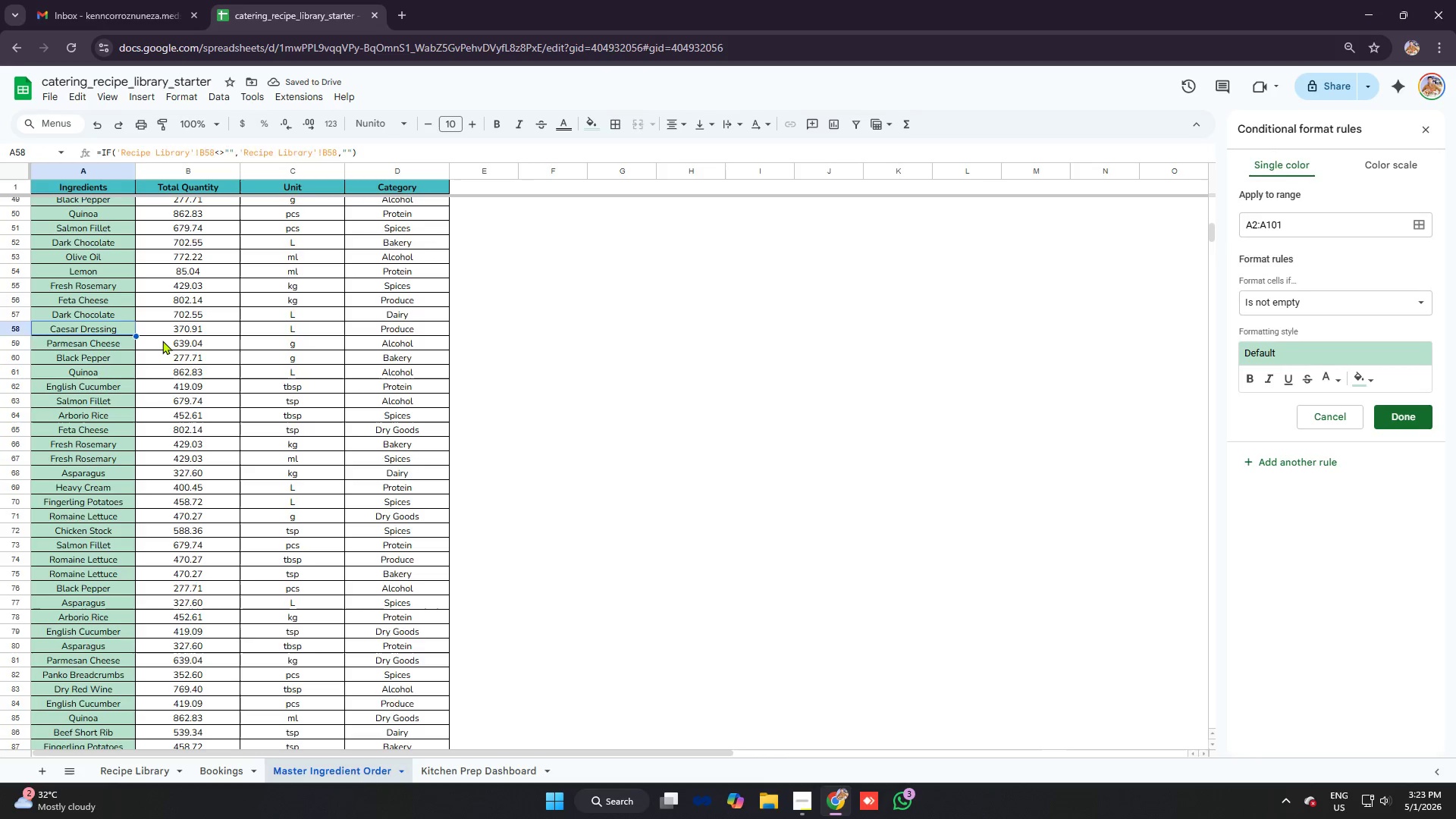 
double_click([118, 328])
 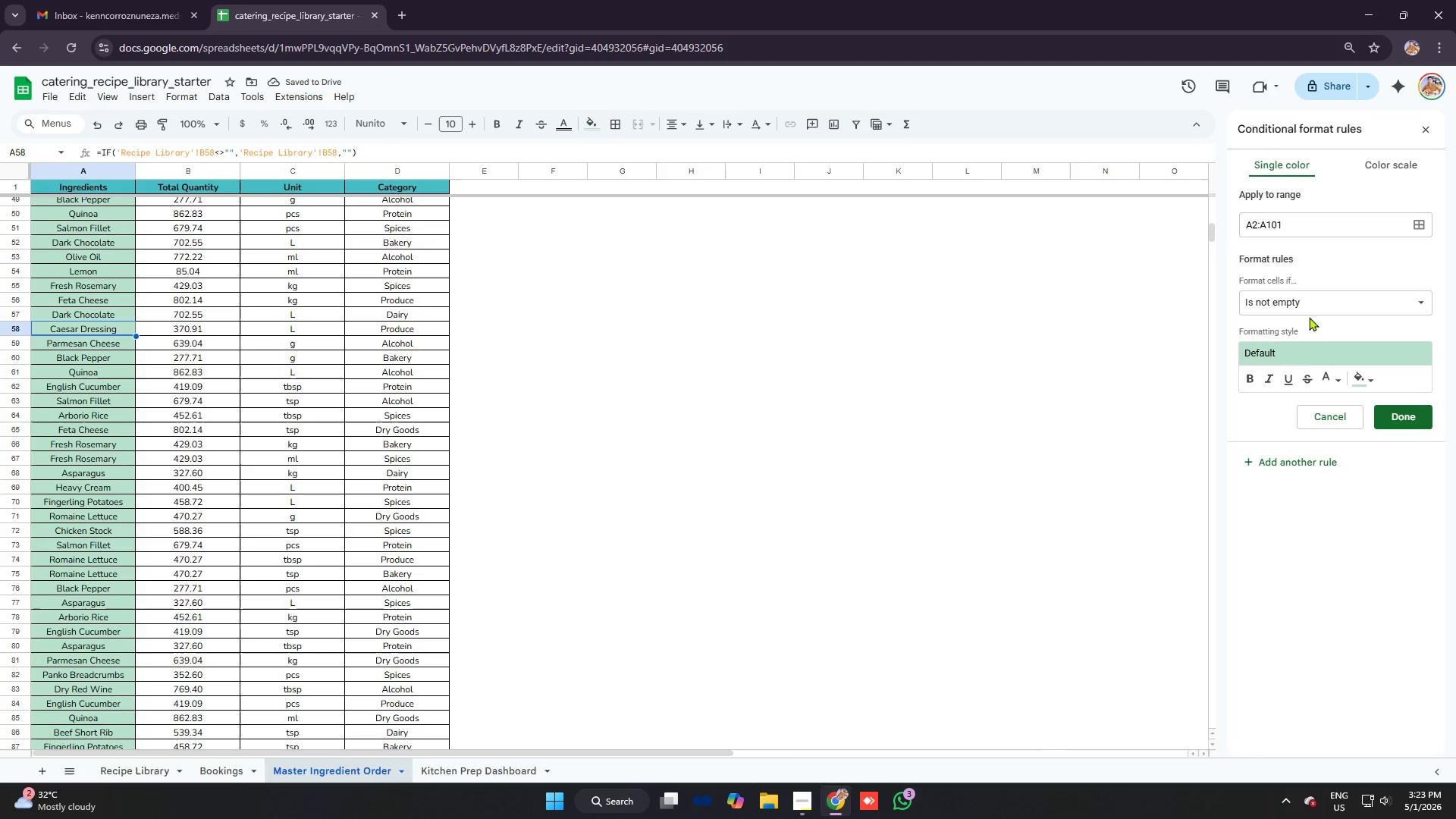 
left_click([1309, 303])
 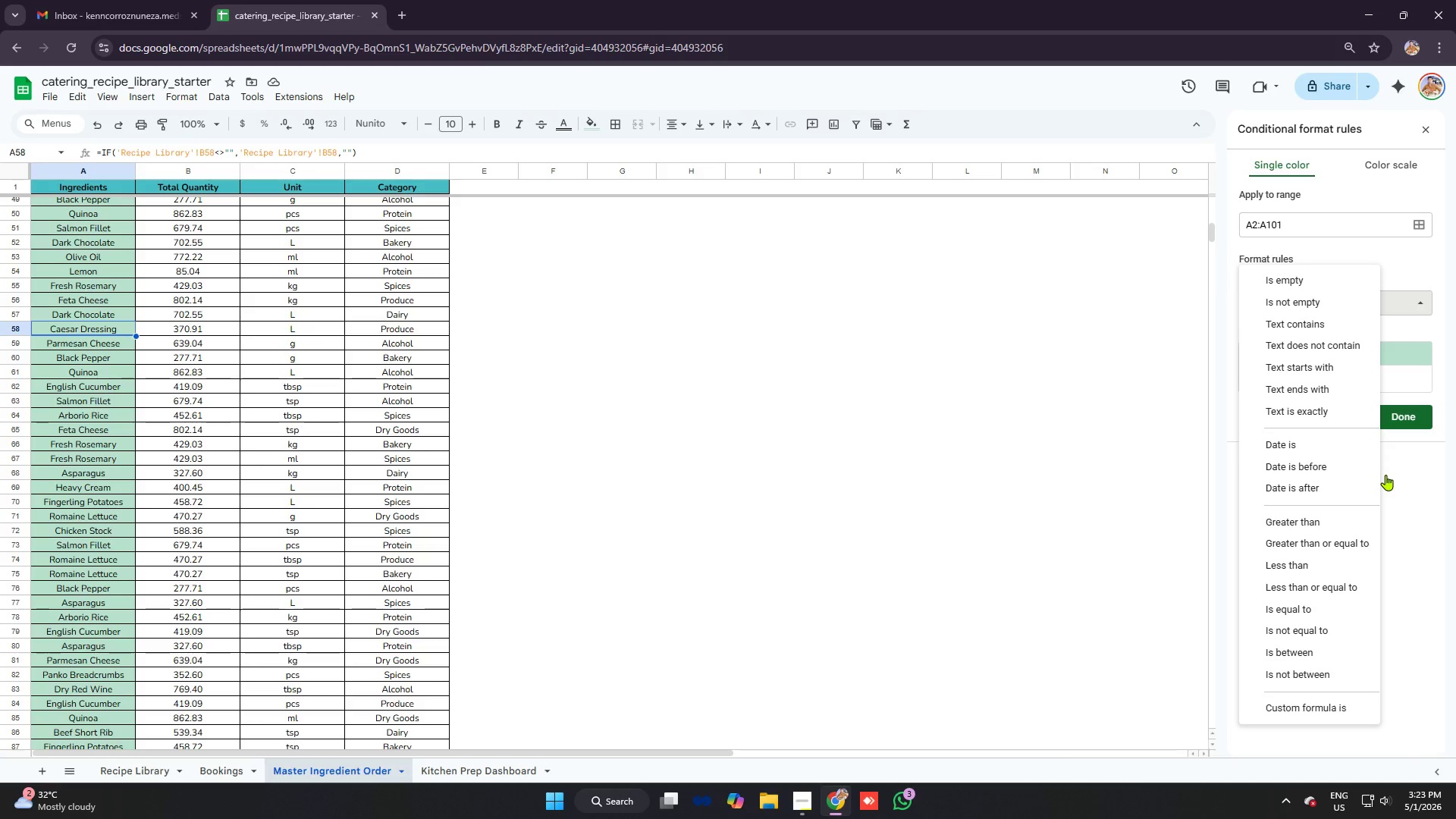 
left_click([1427, 554])
 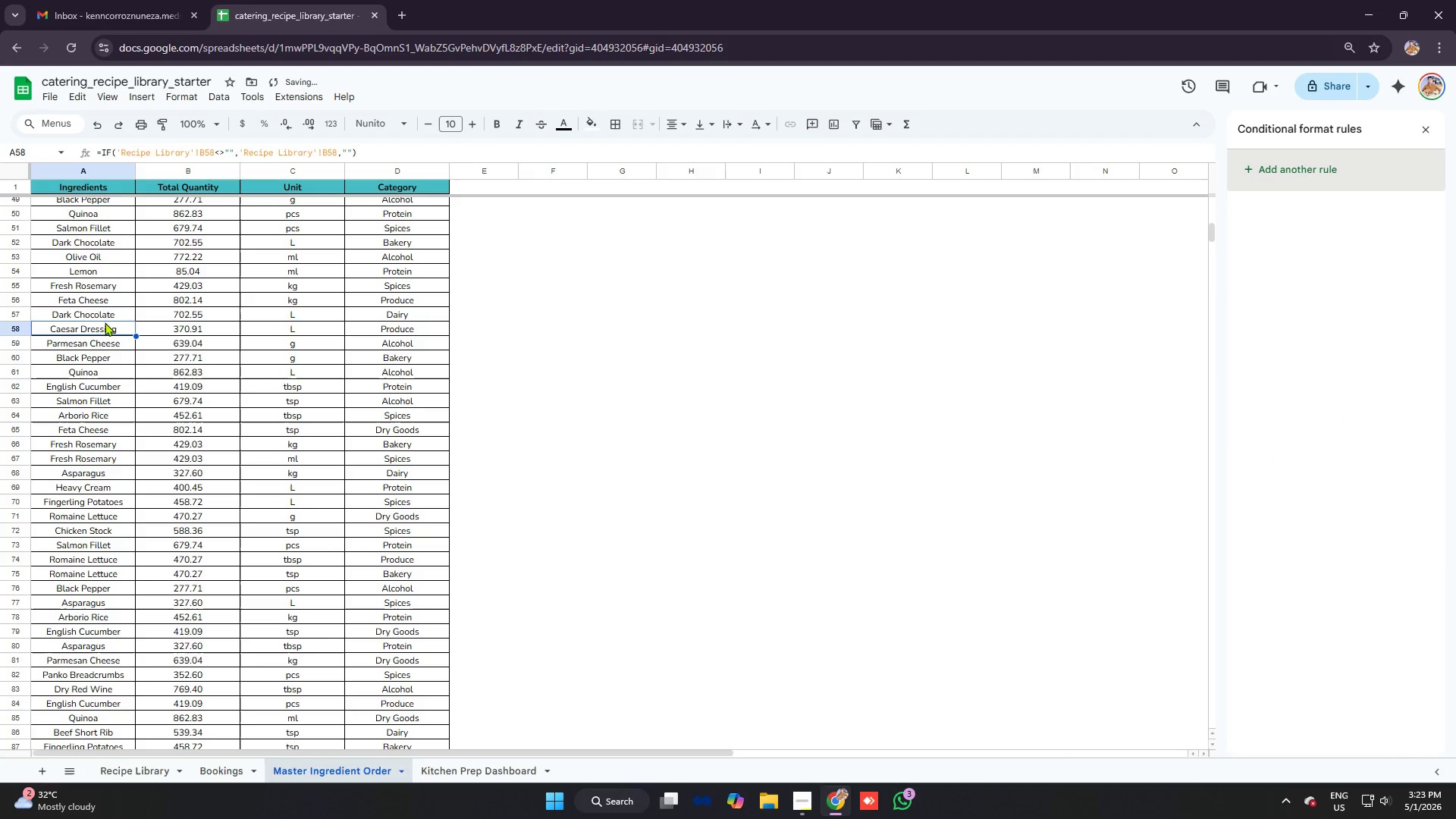 
scroll: coordinate [64, 244], scroll_direction: up, amount: 12.0
 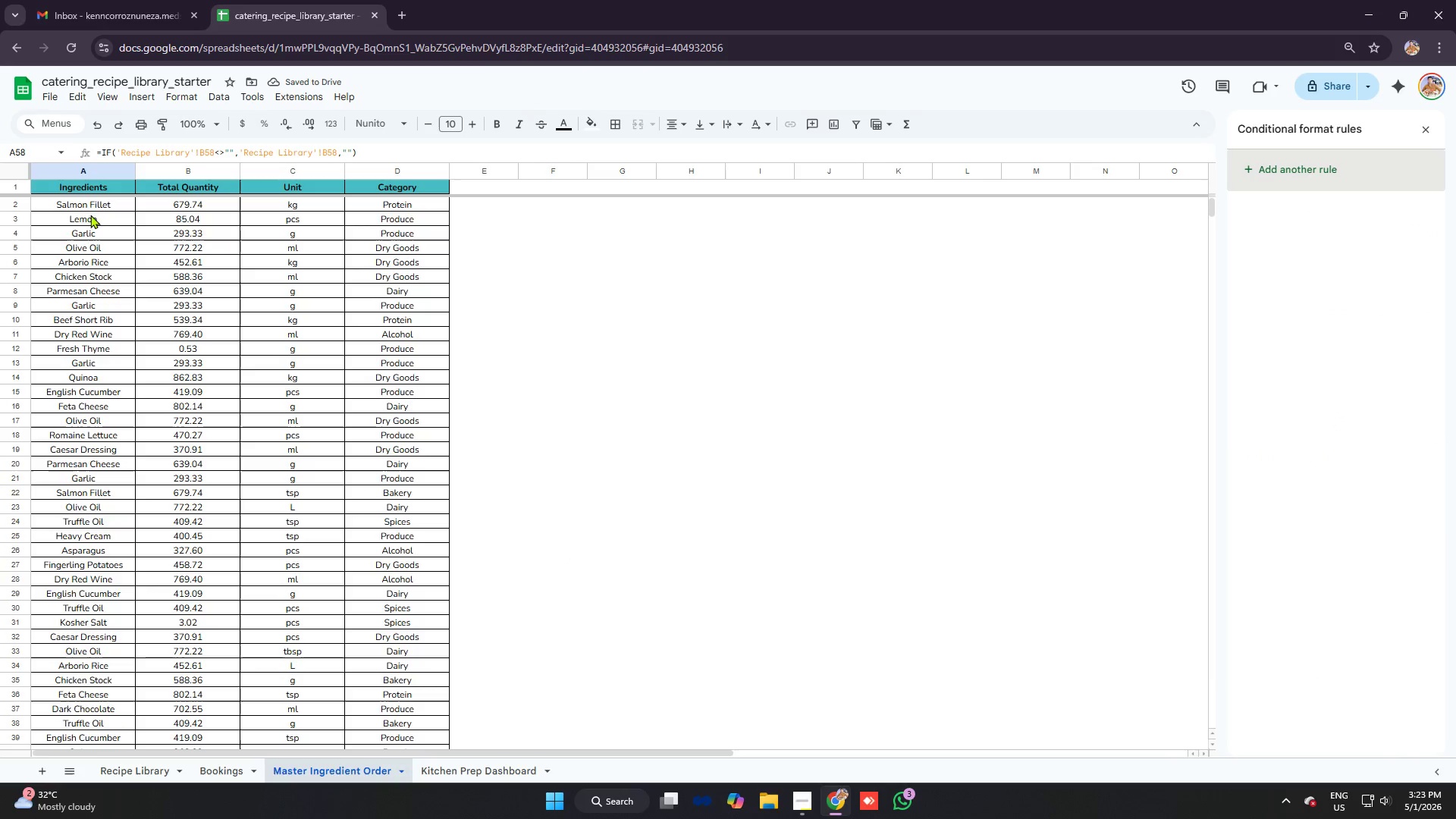 
left_click_drag(start_coordinate=[81, 202], to_coordinate=[106, 702])
 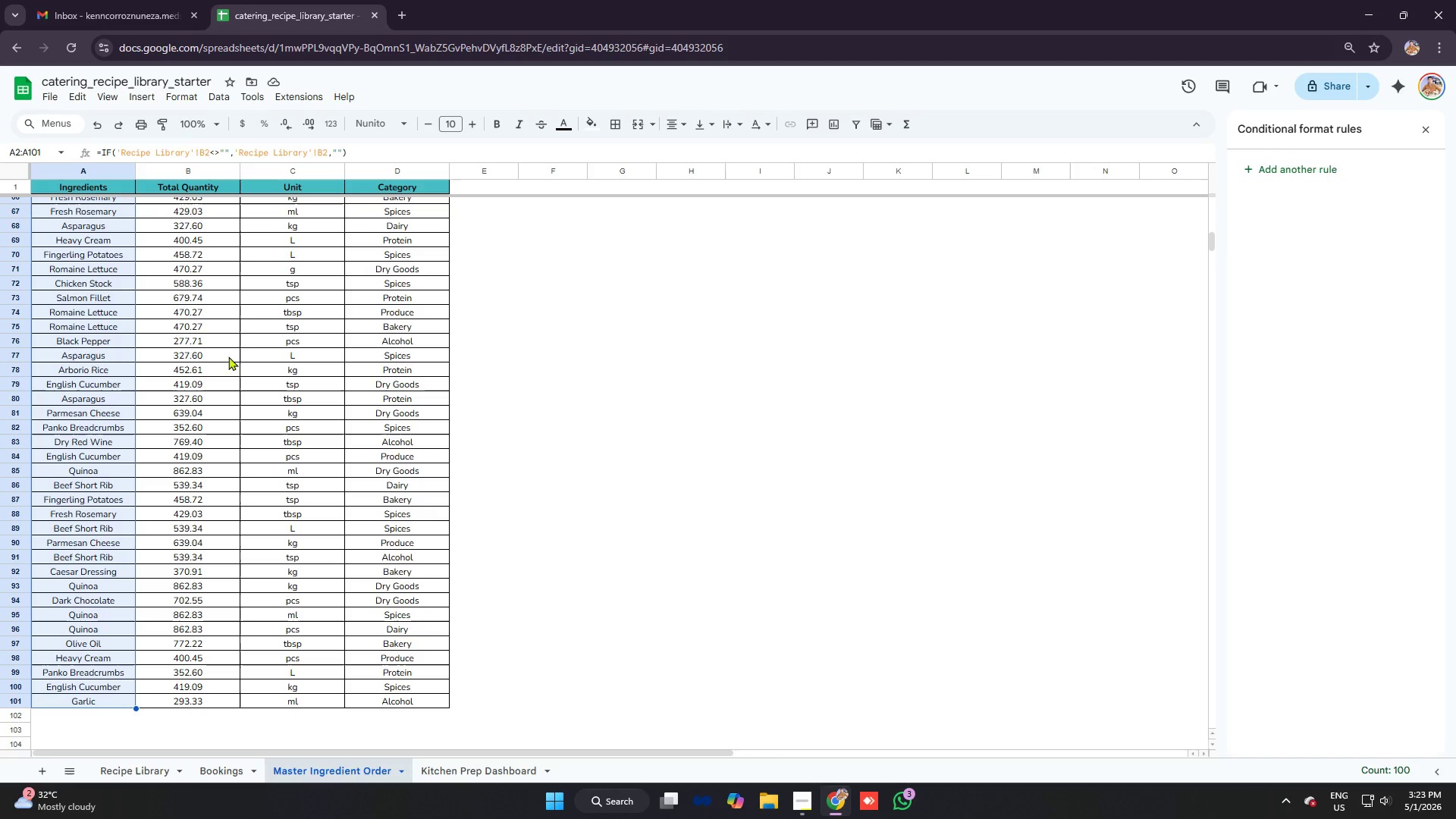 
scroll: coordinate [86, 665], scroll_direction: down, amount: 11.0
 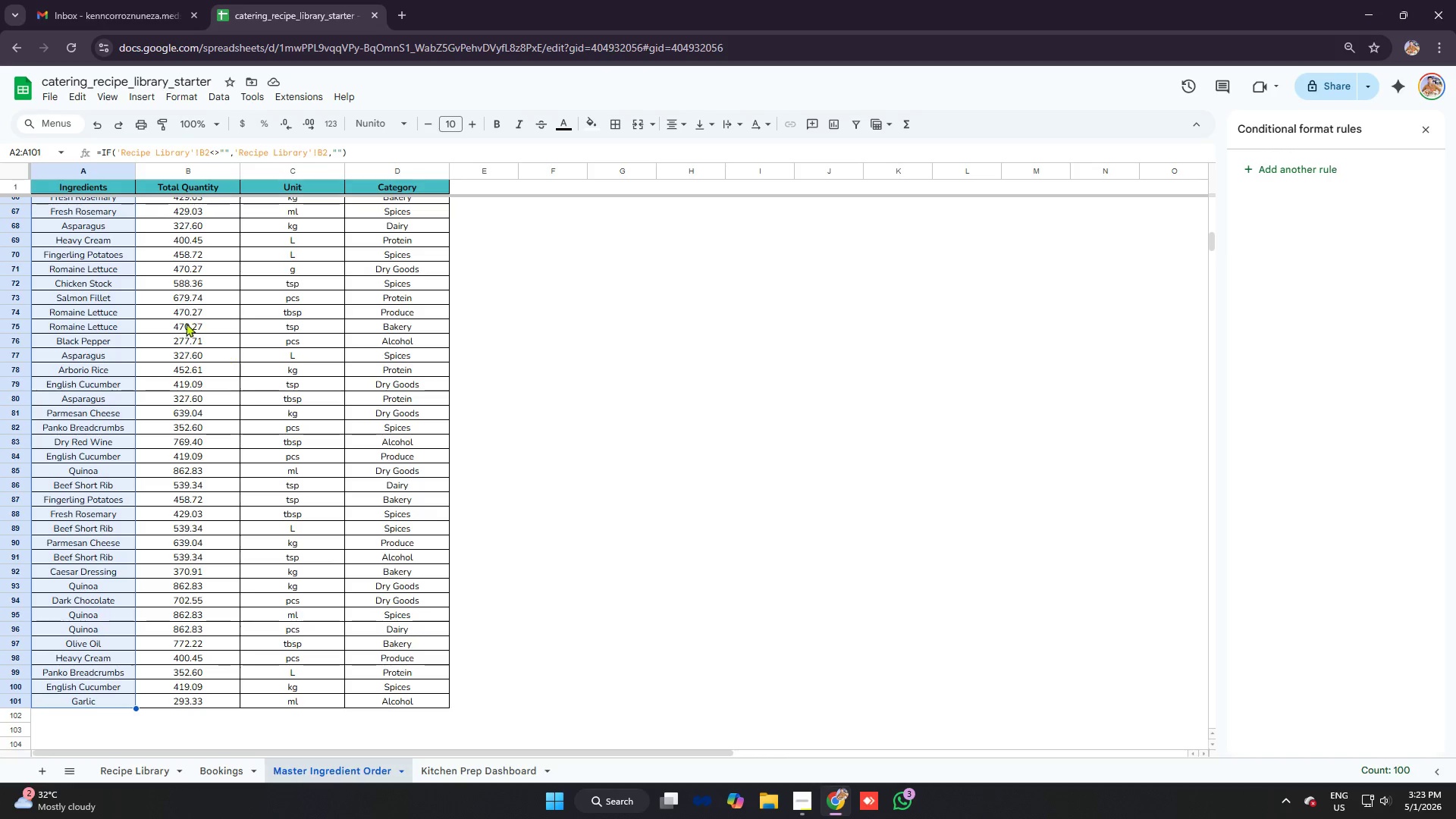 
right_click([83, 271])
 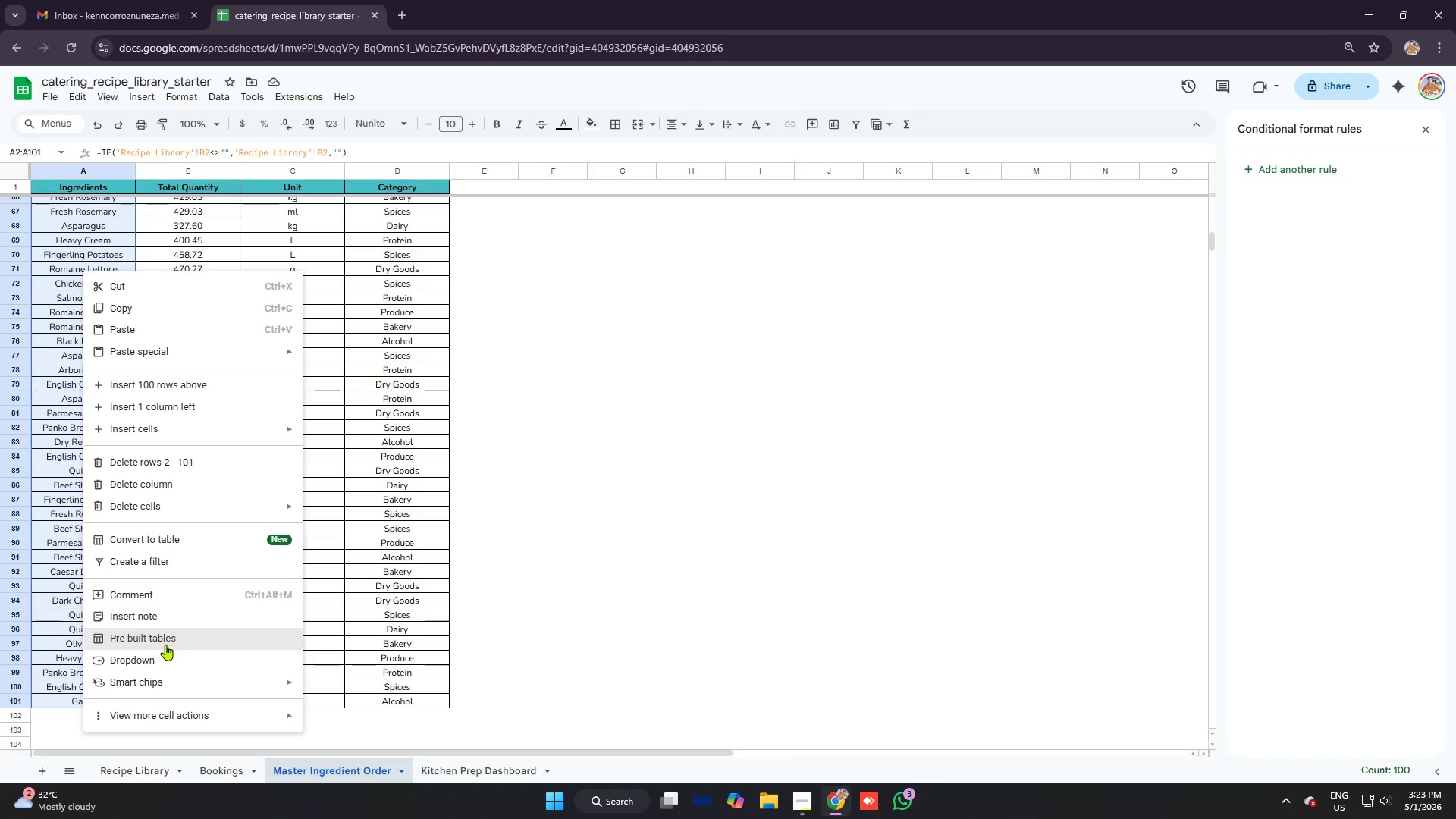 
left_click([168, 657])
 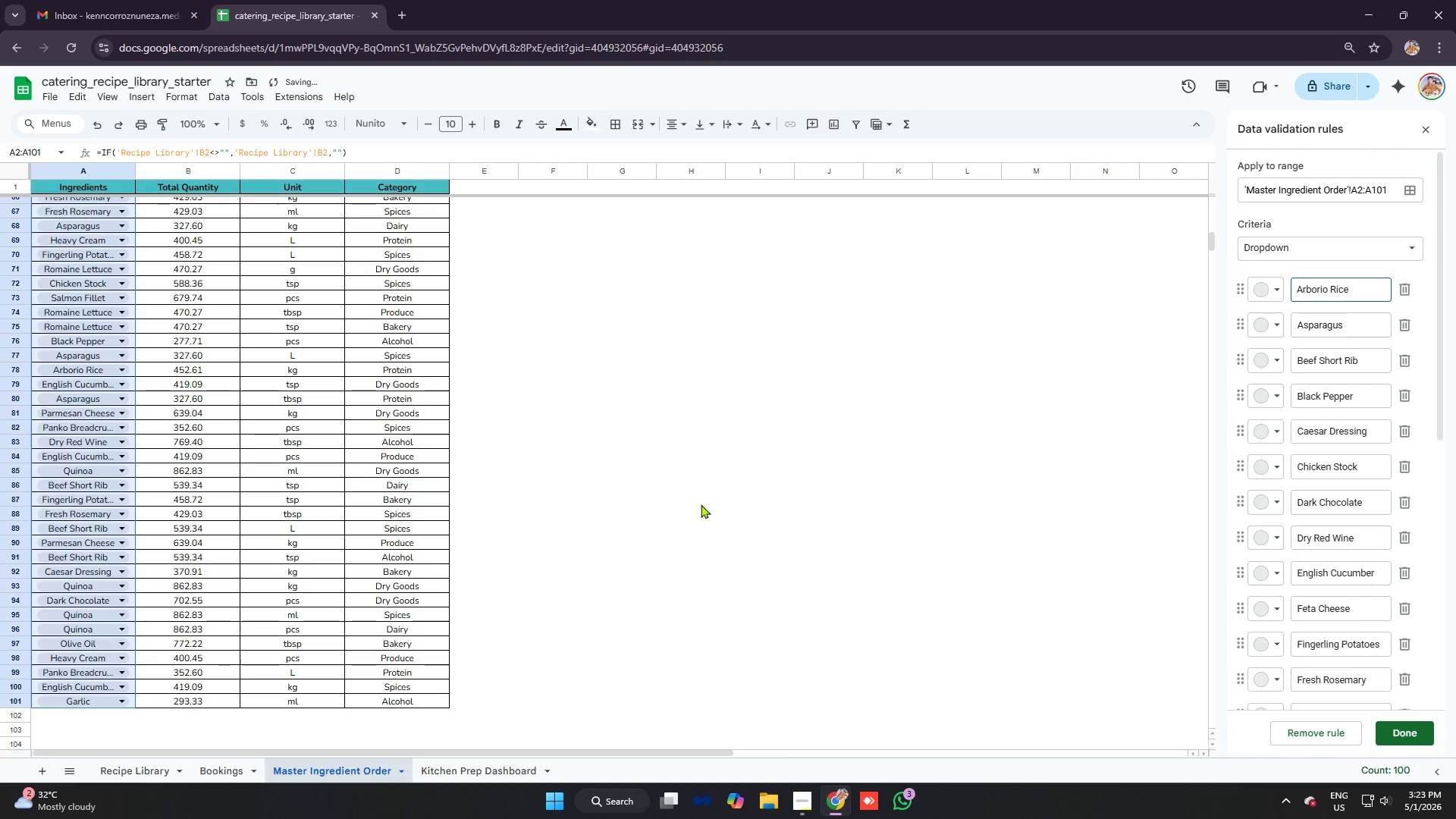 
scroll: coordinate [1120, 483], scroll_direction: up, amount: 7.0
 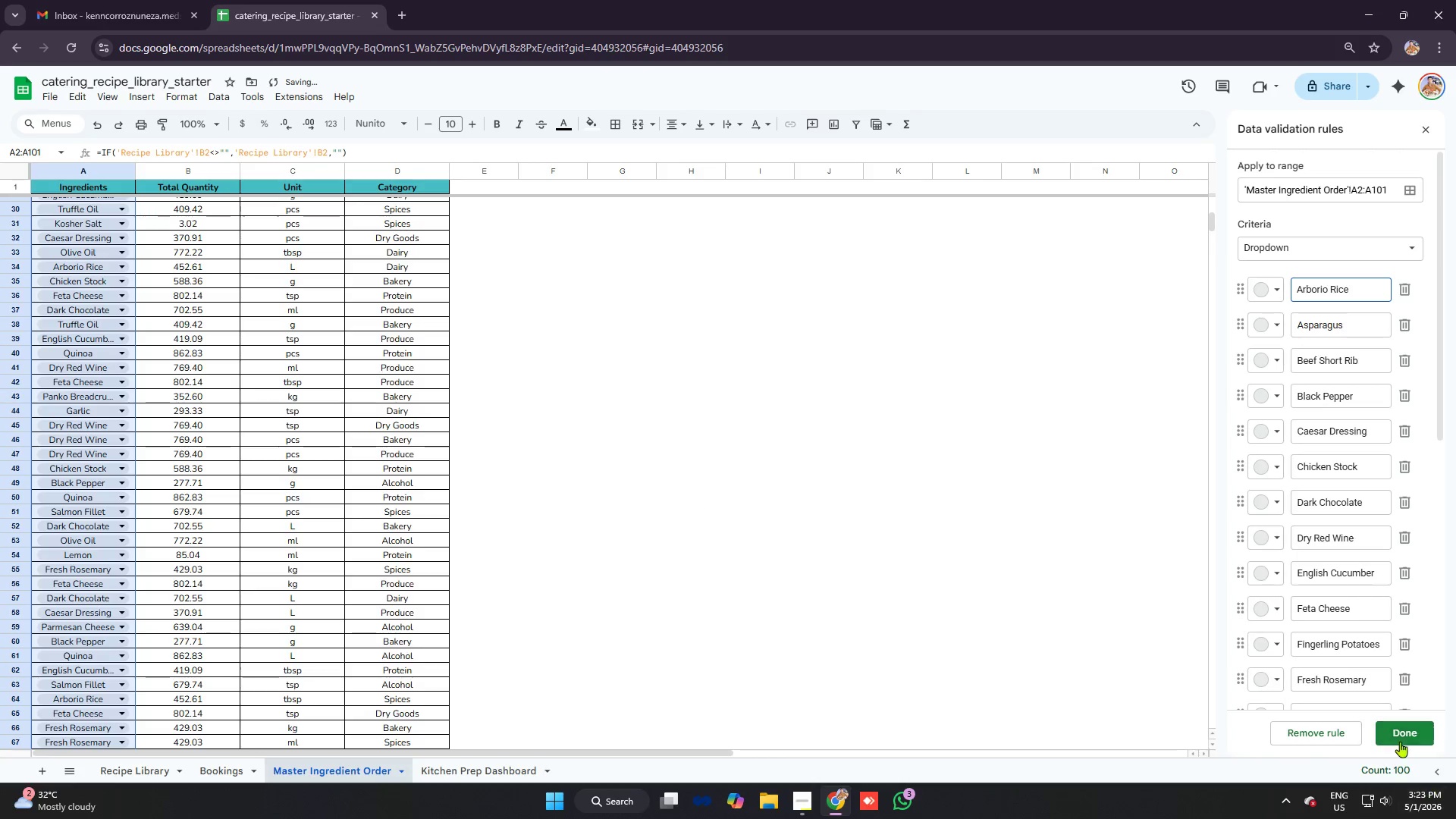 
left_click([1395, 729])
 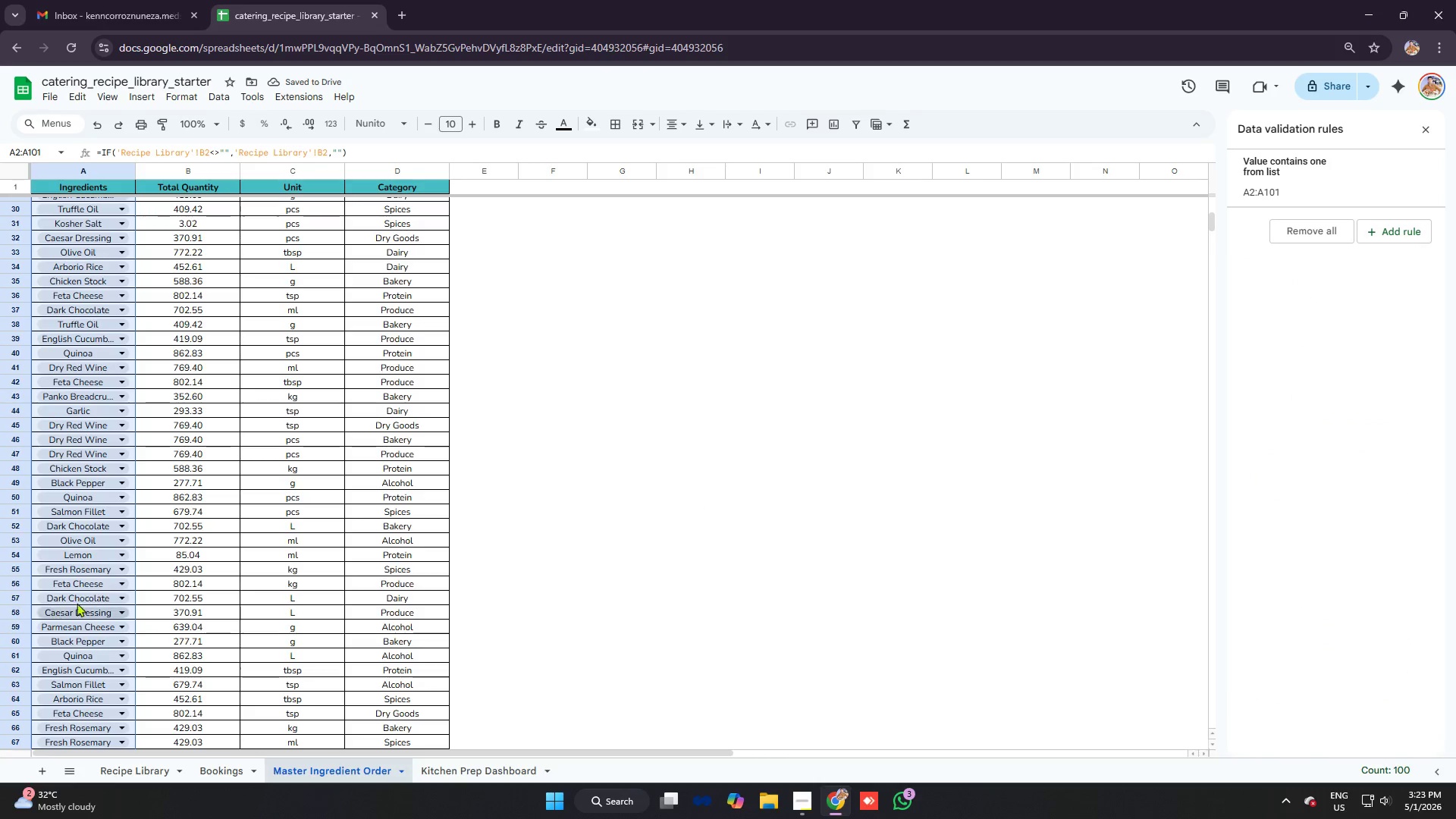 
left_click([193, 471])
 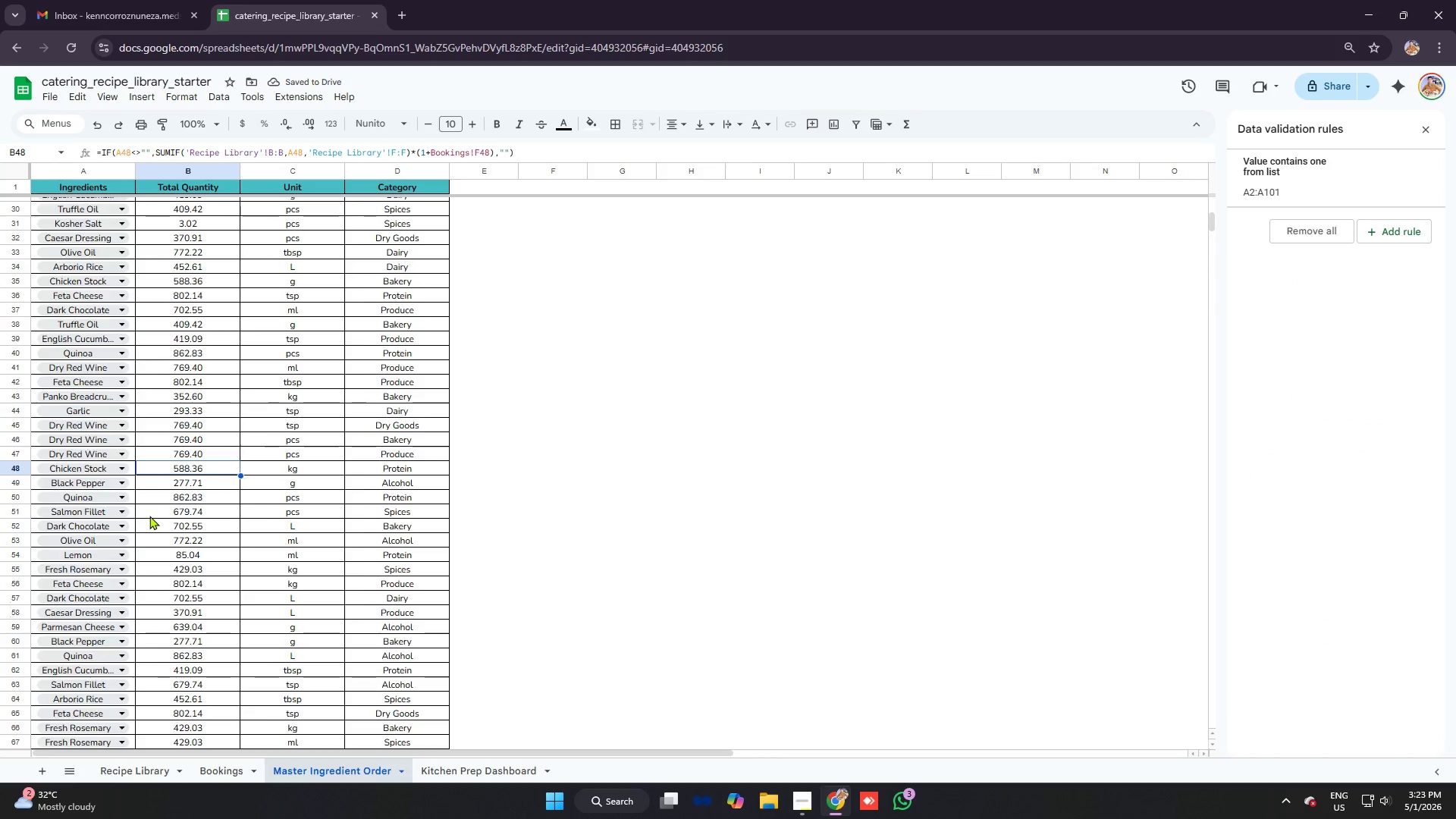 
scroll: coordinate [149, 516], scroll_direction: up, amount: 15.0
 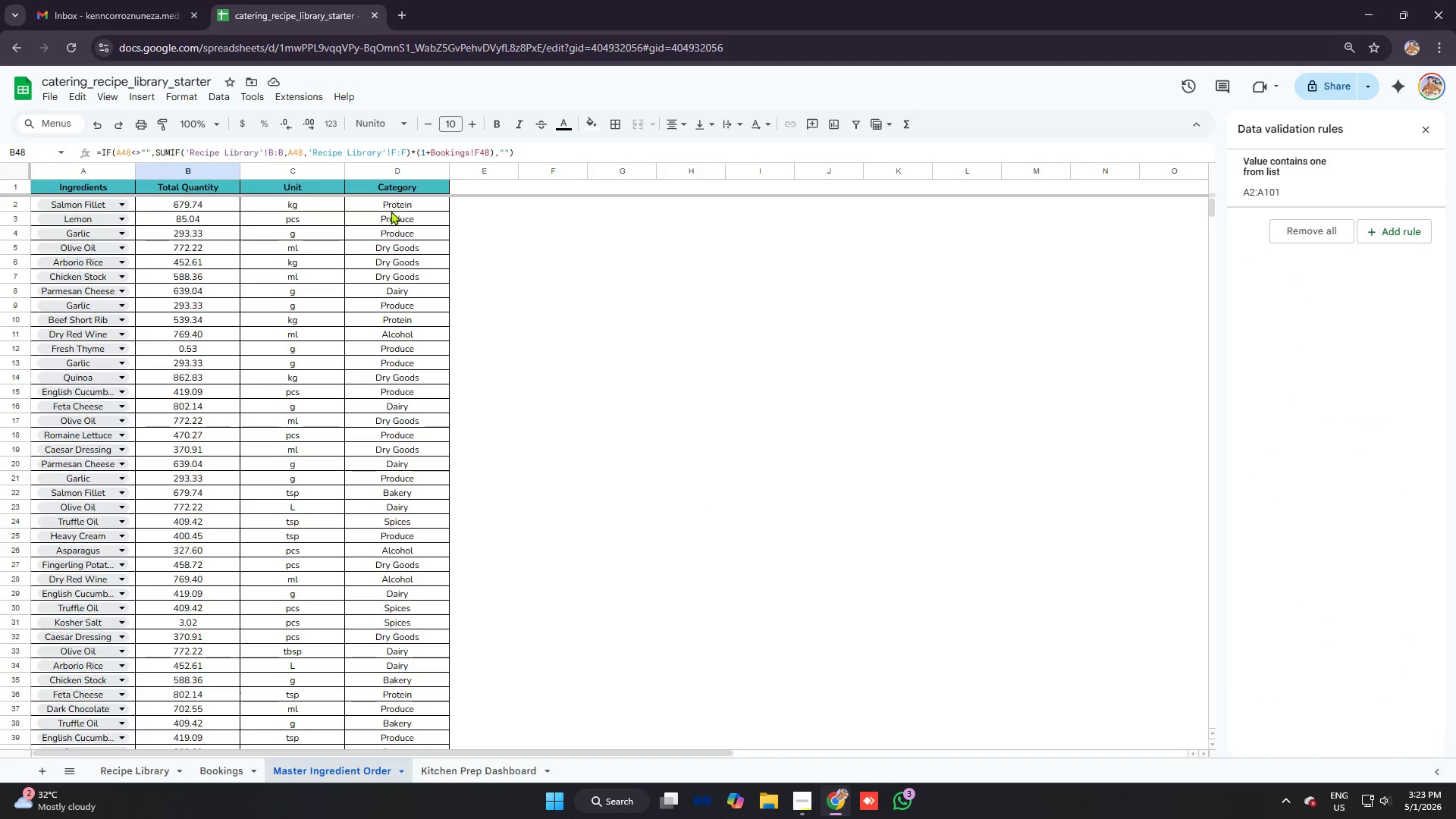 
left_click_drag(start_coordinate=[400, 199], to_coordinate=[446, 491])
 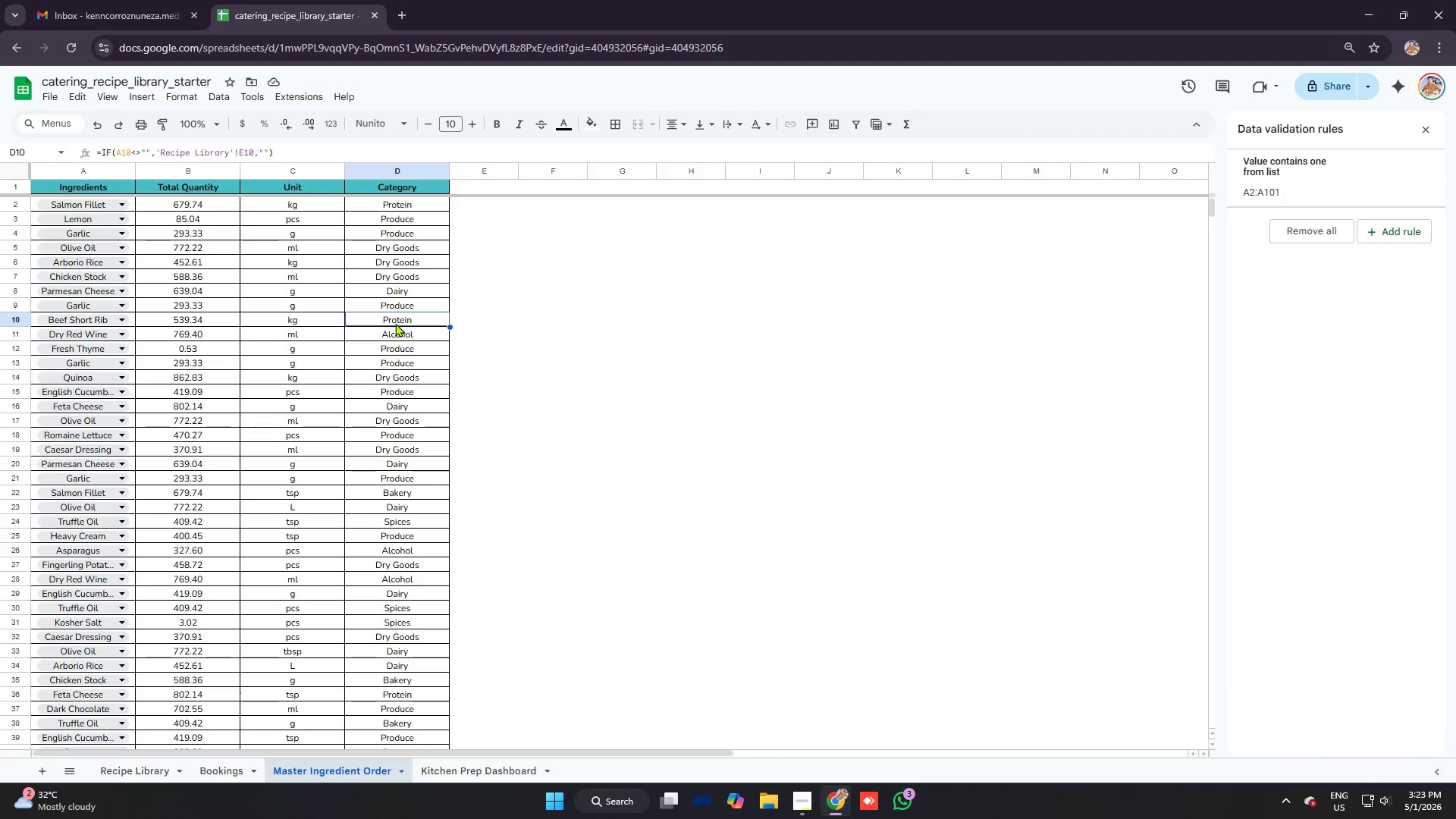 
double_click([395, 314])
 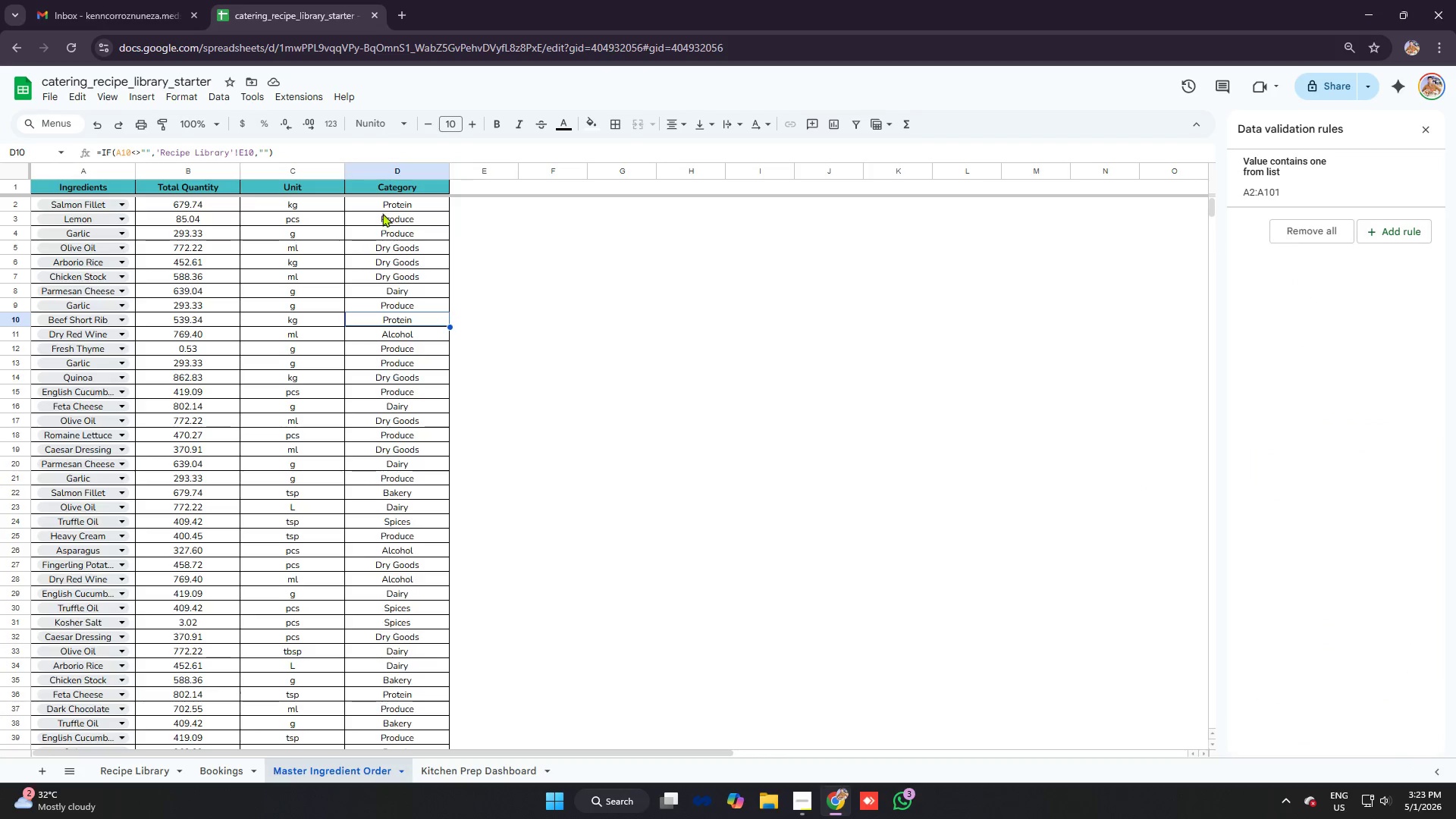 
left_click_drag(start_coordinate=[384, 210], to_coordinate=[419, 642])
 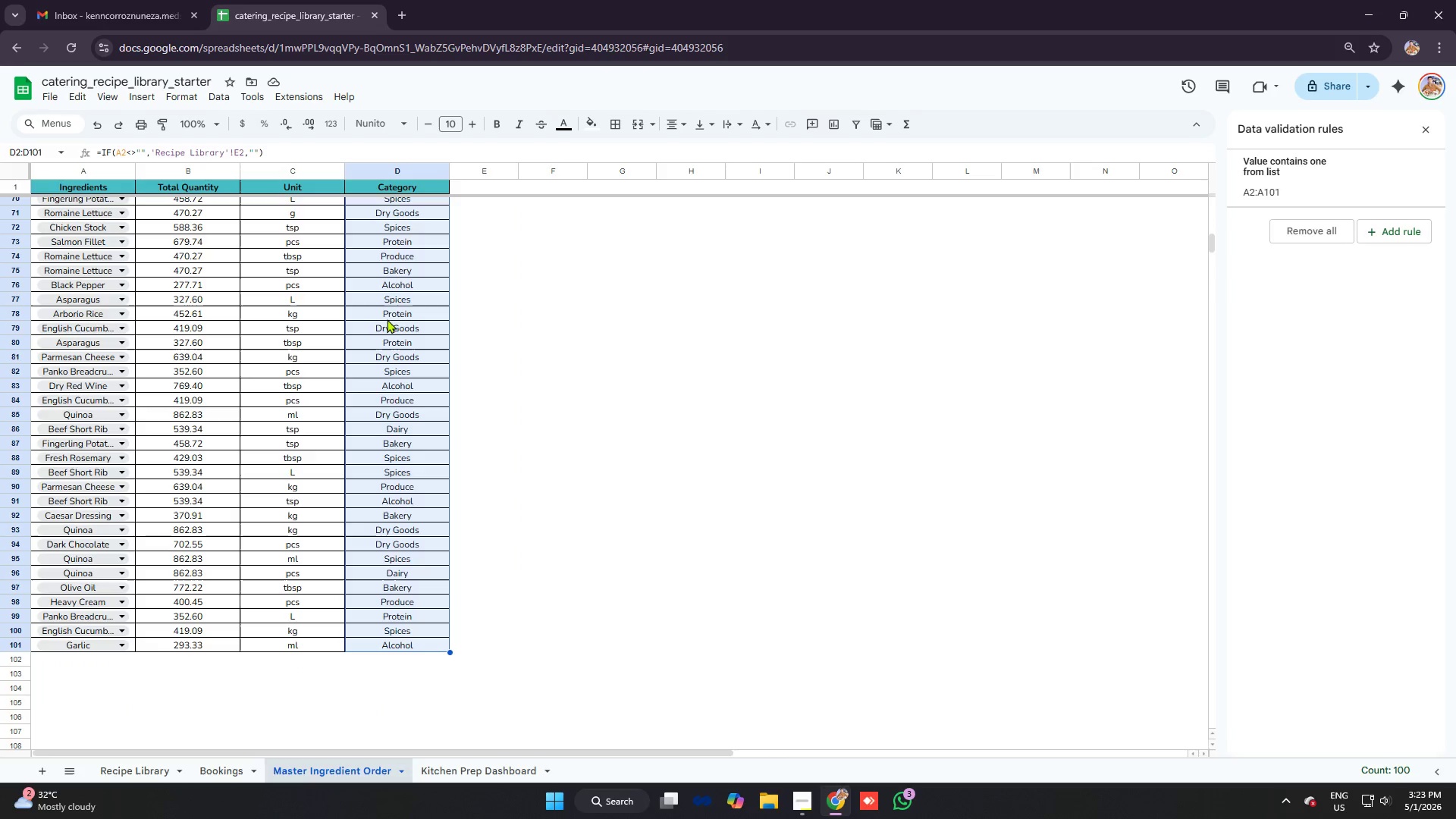 
scroll: coordinate [416, 622], scroll_direction: down, amount: 13.0
 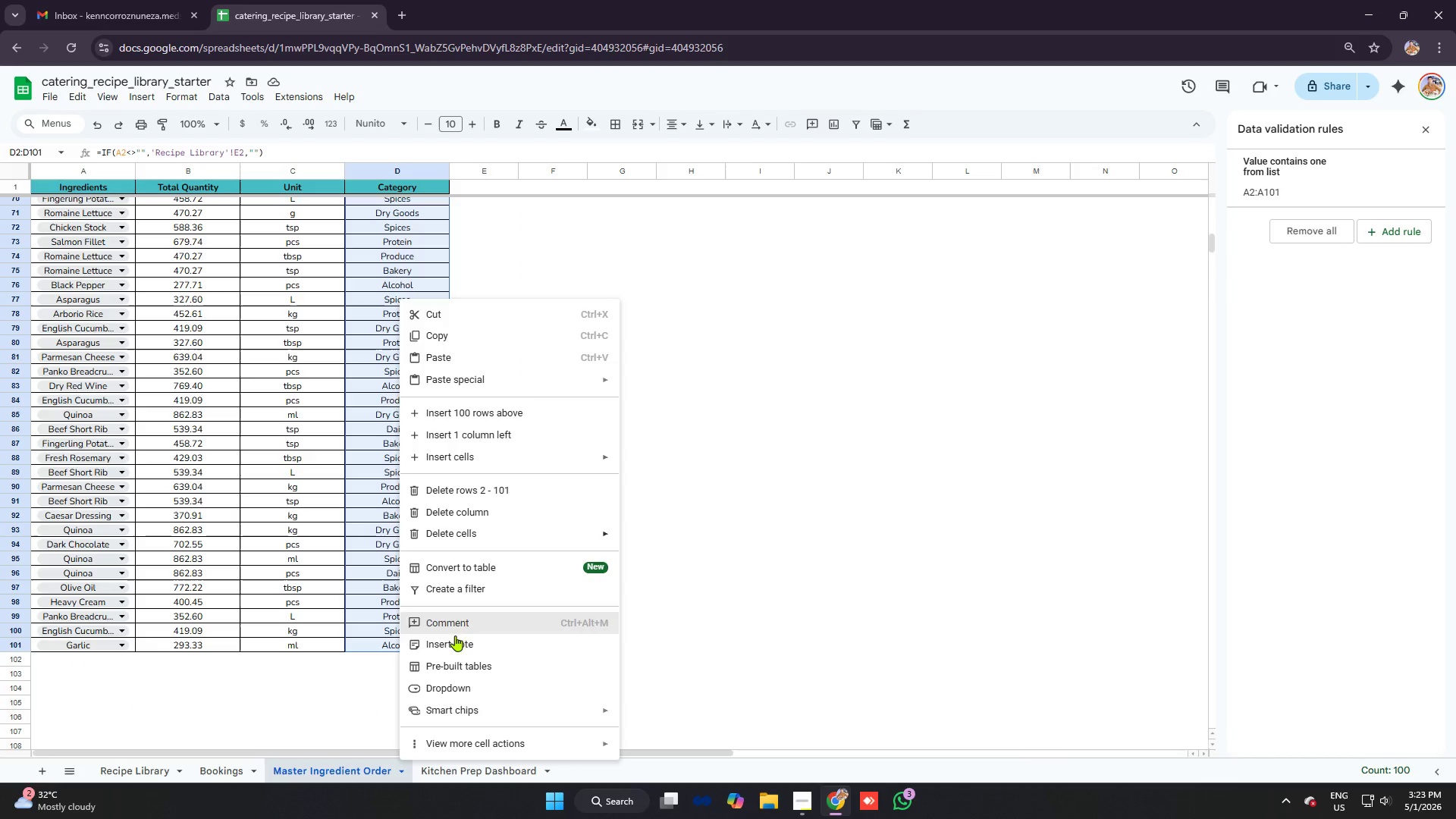 
left_click([464, 692])
 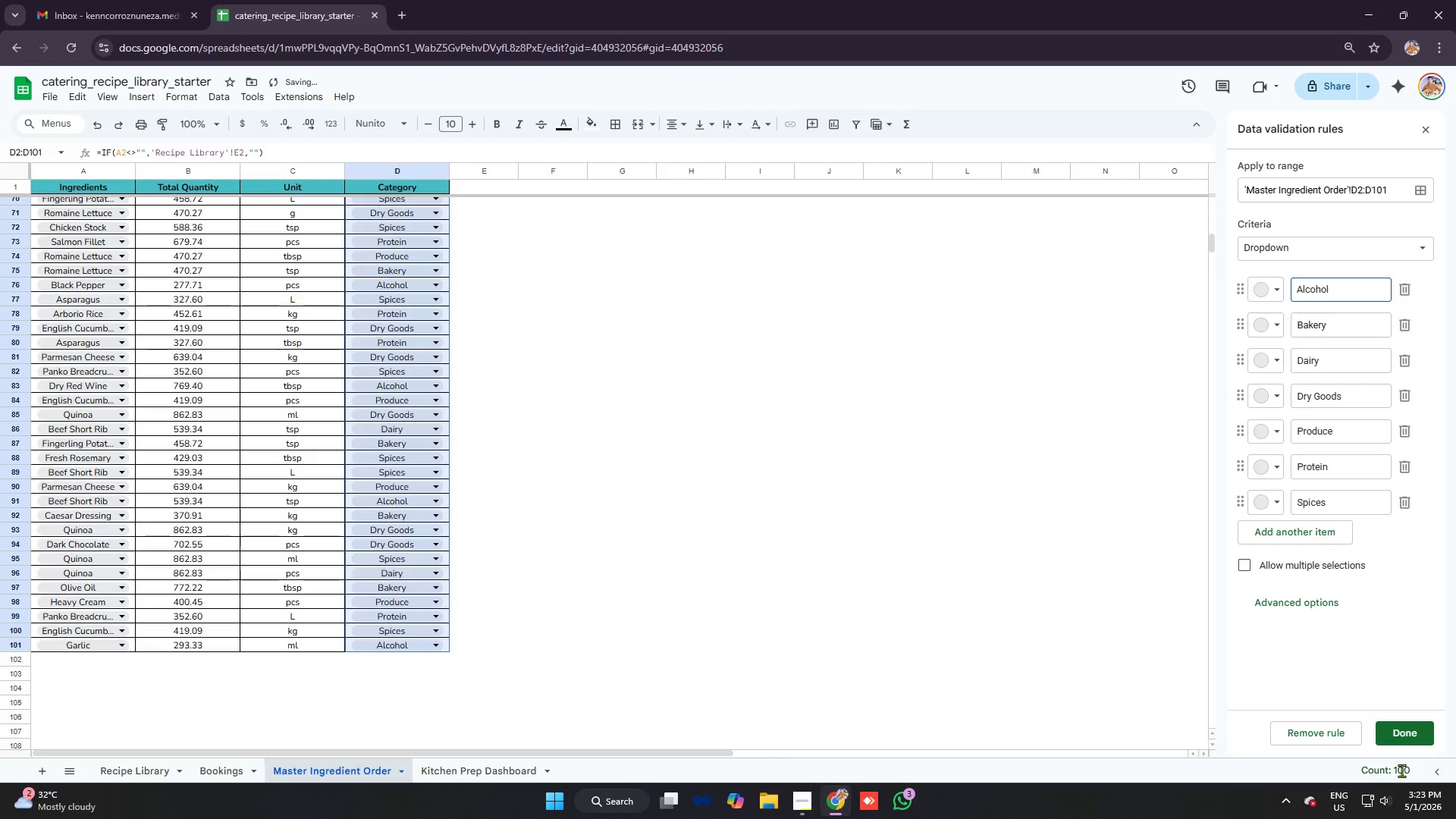 
left_click([1401, 734])
 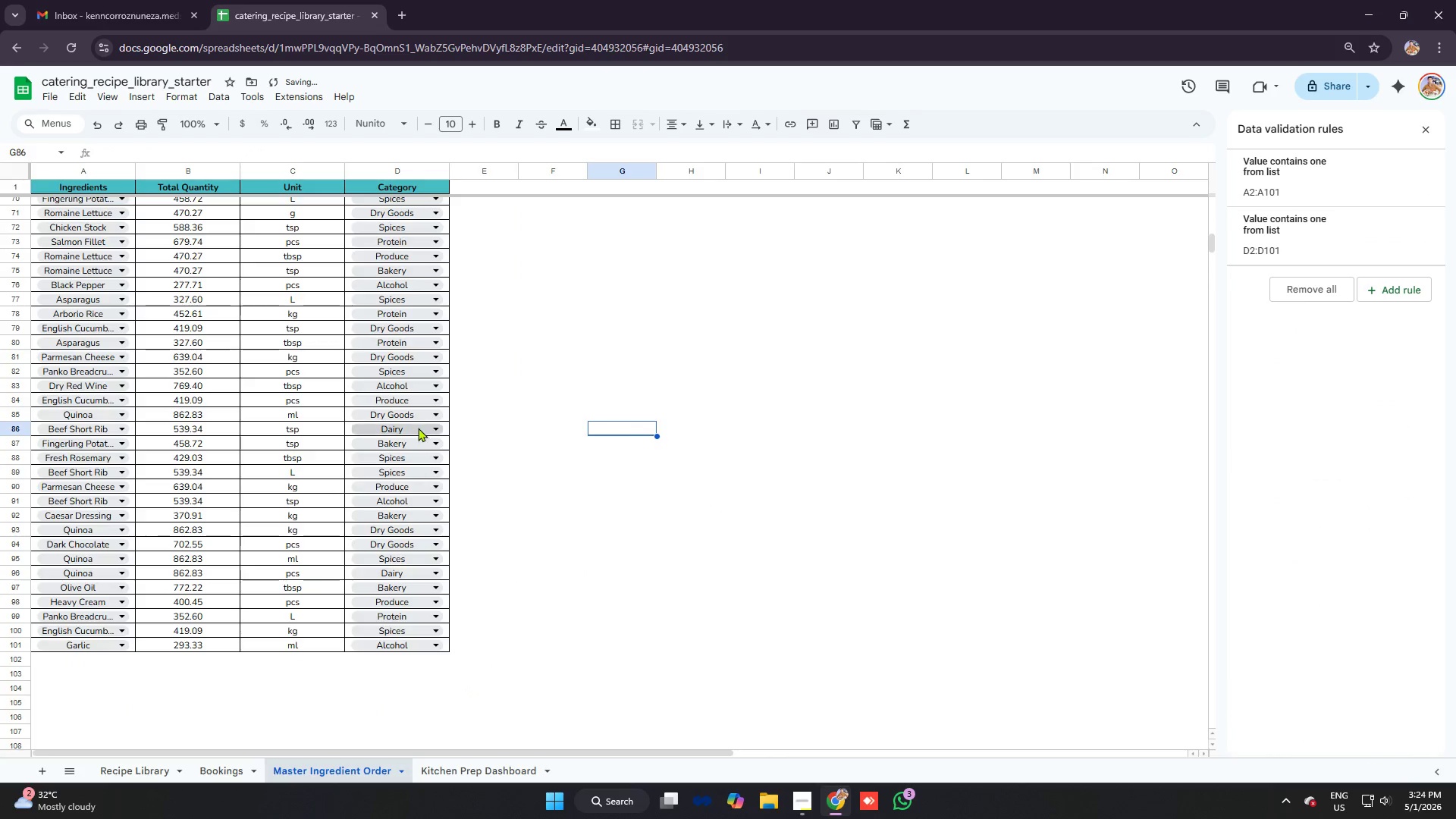 
left_click([298, 390])
 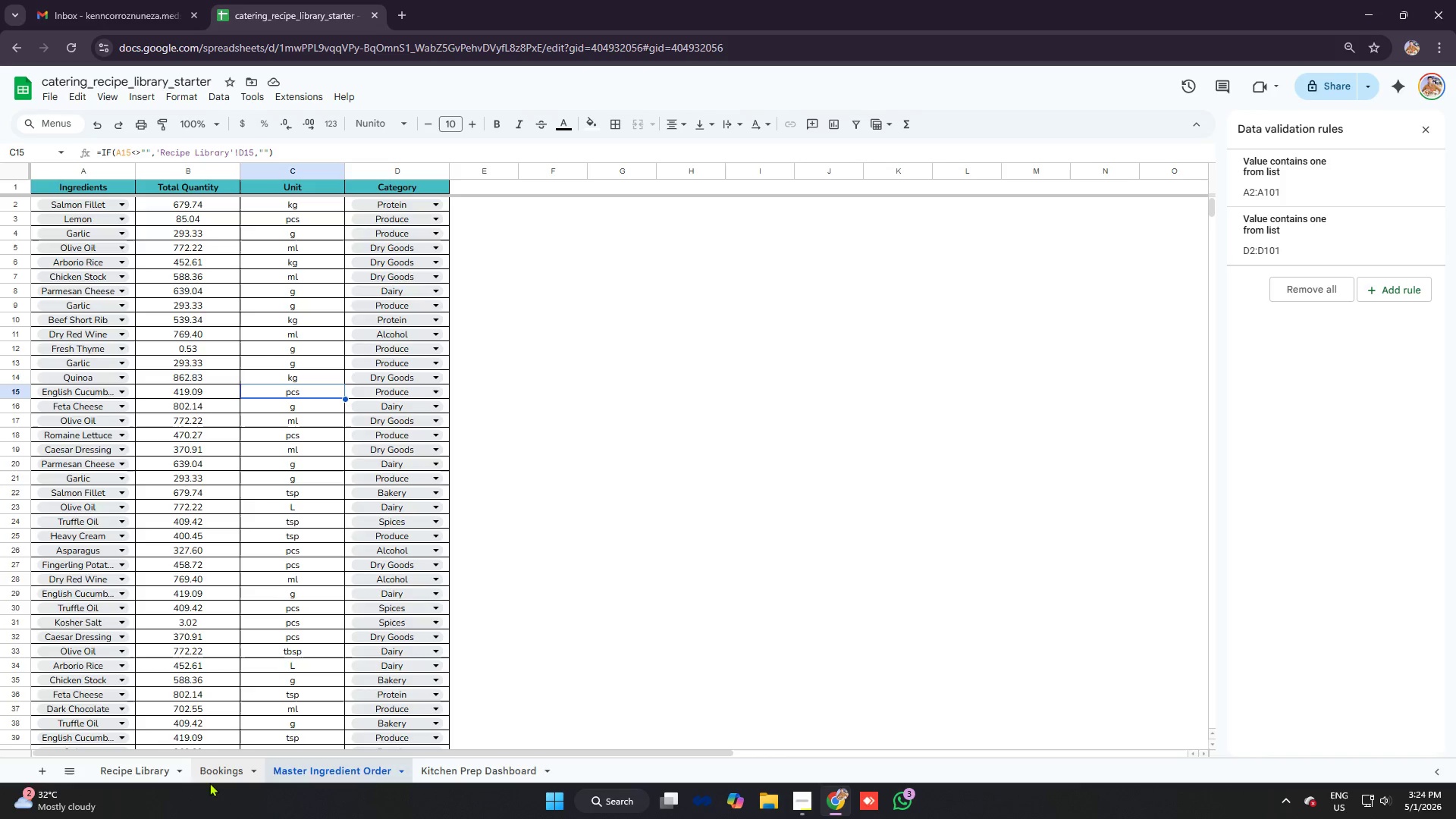 
scroll: coordinate [417, 428], scroll_direction: up, amount: 23.0
 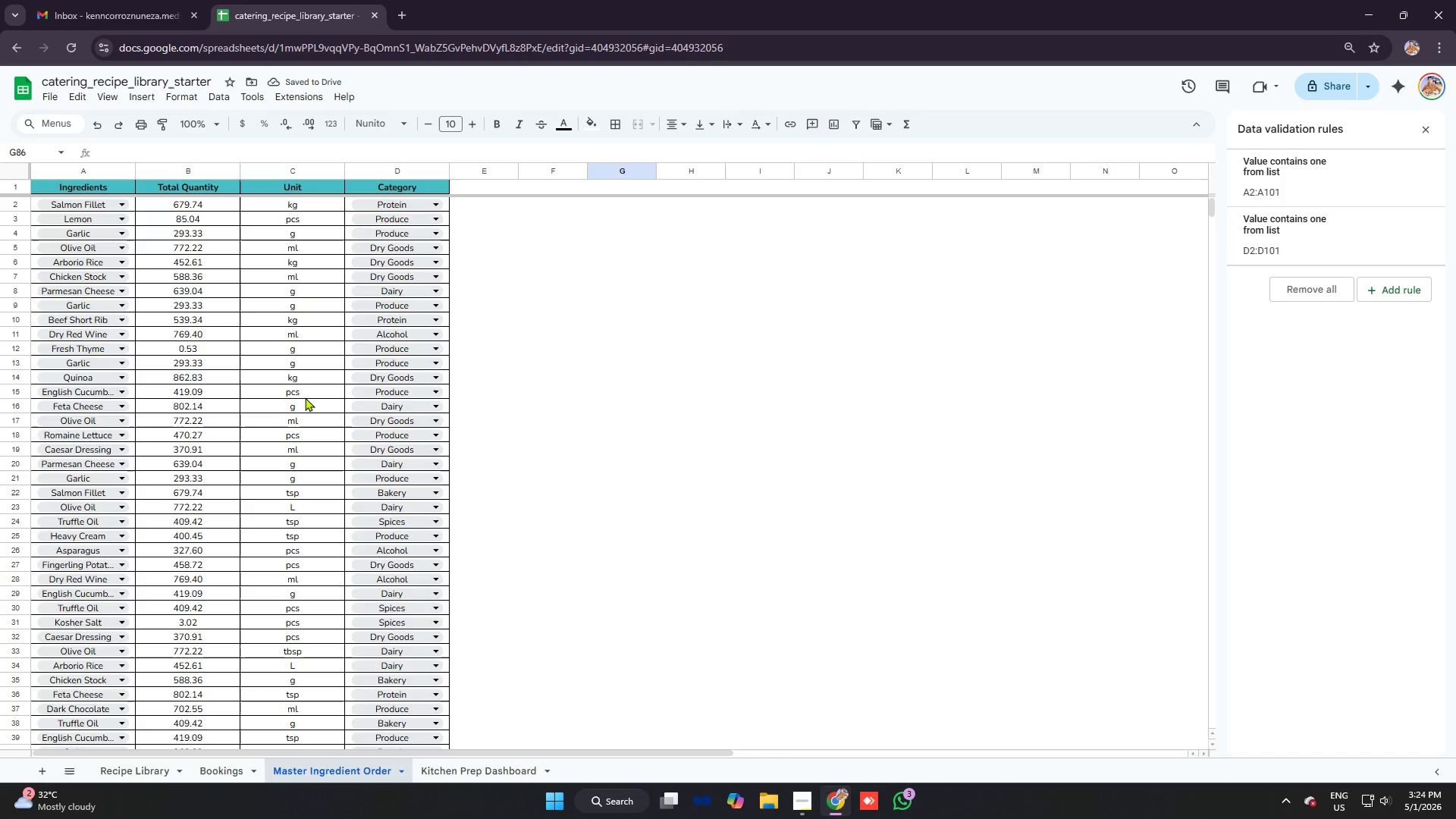 
left_click([215, 773])
 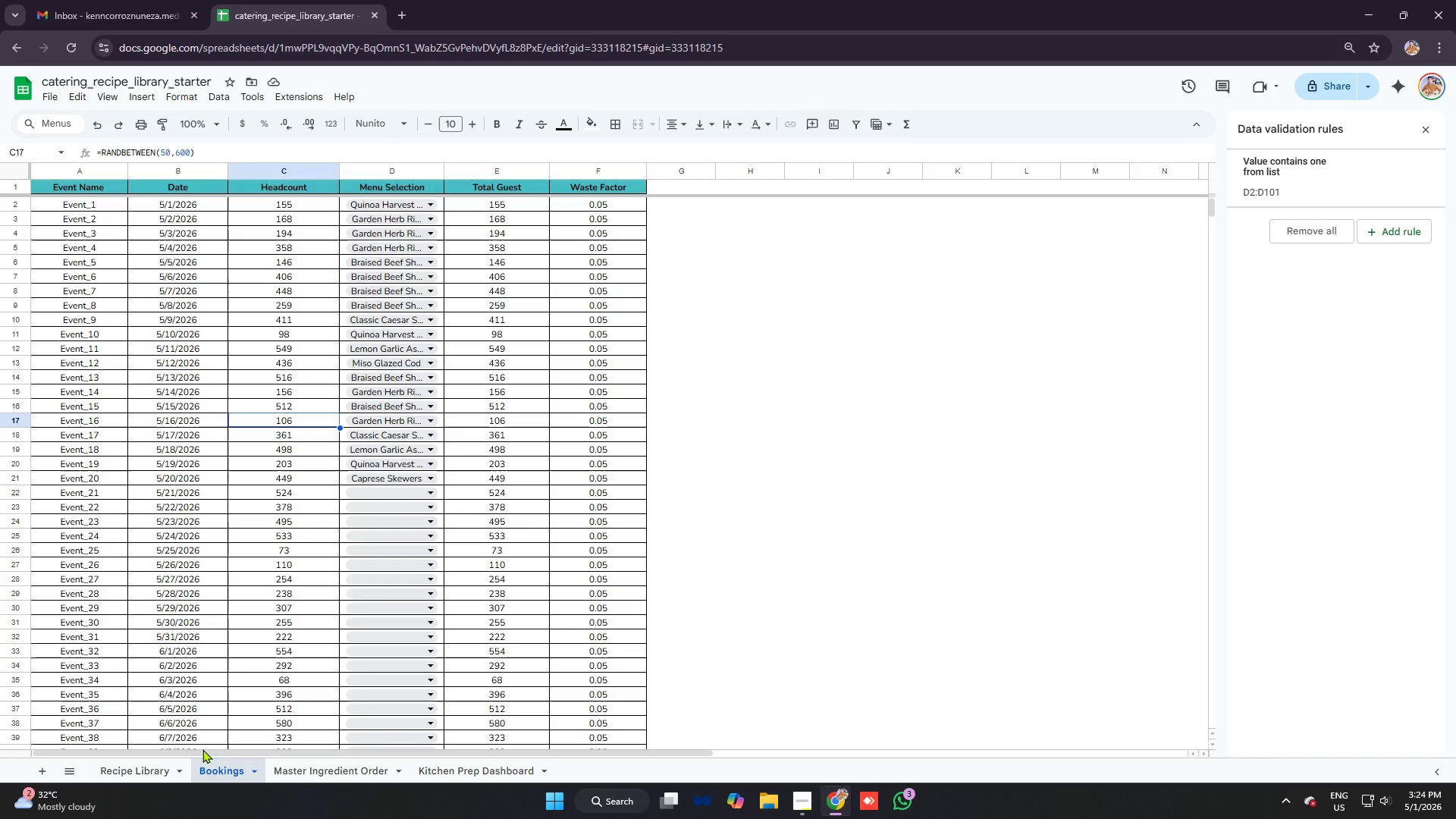 
left_click([120, 774])
 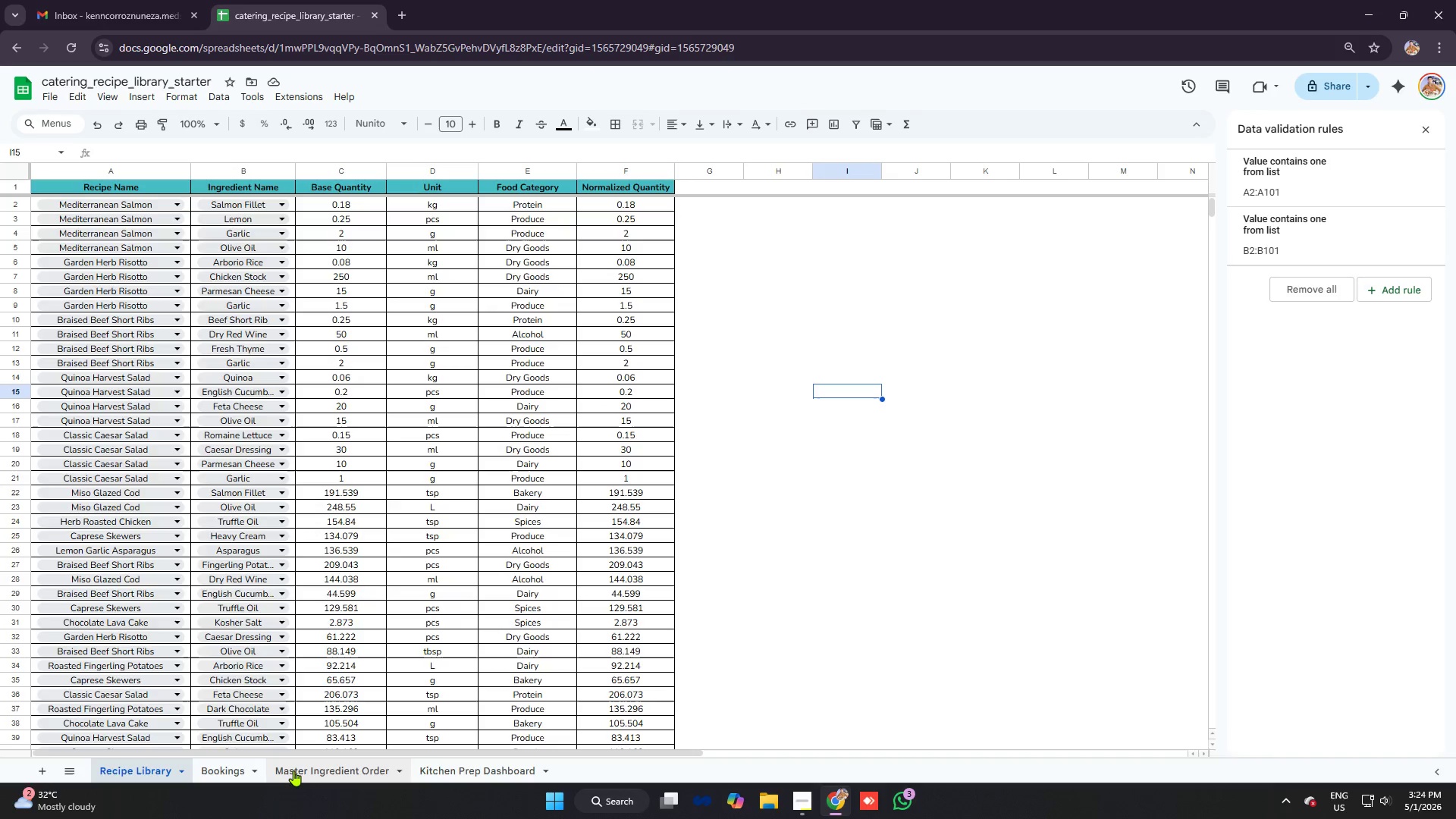 
left_click([312, 768])
 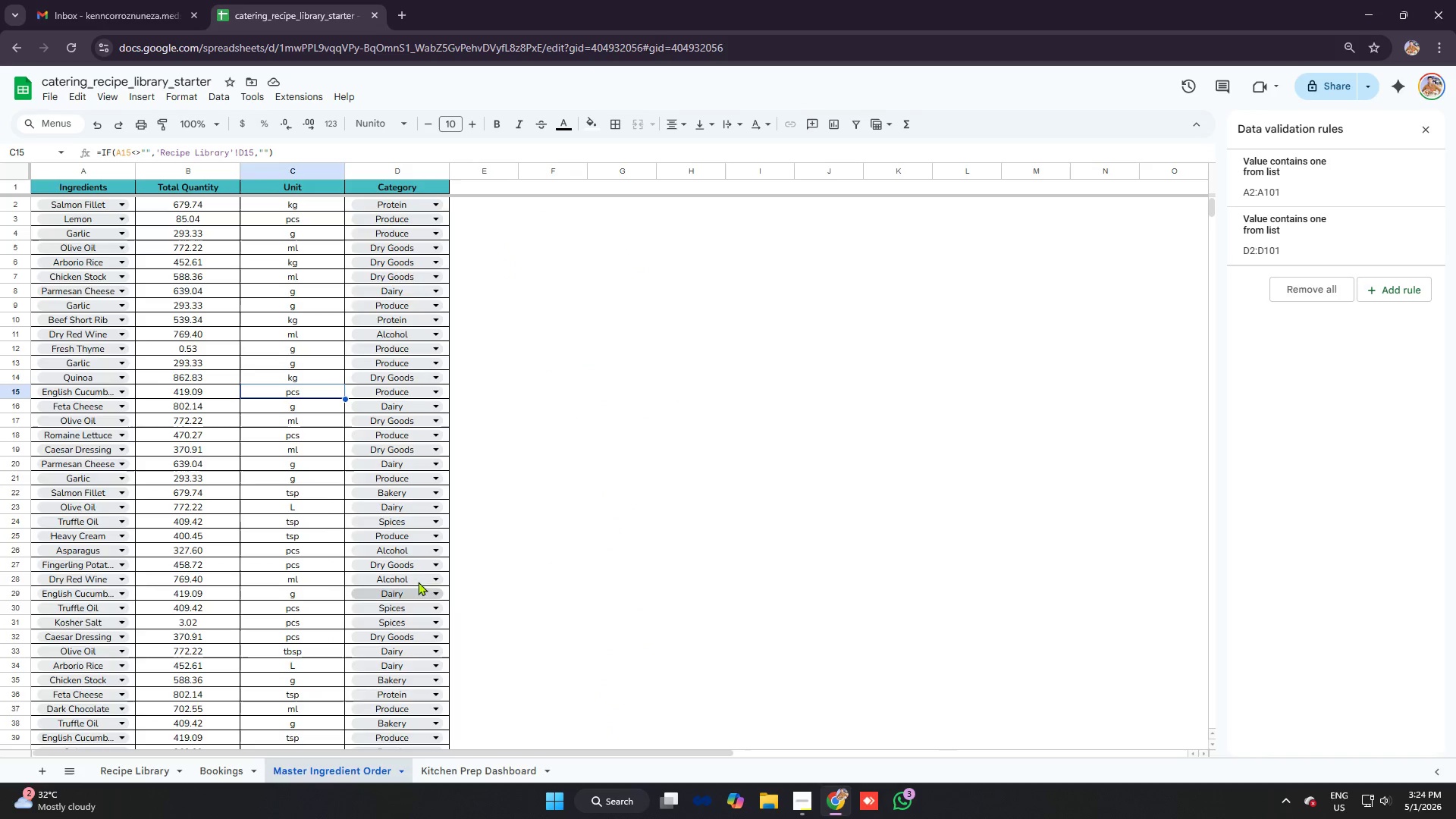 
left_click([321, 477])
 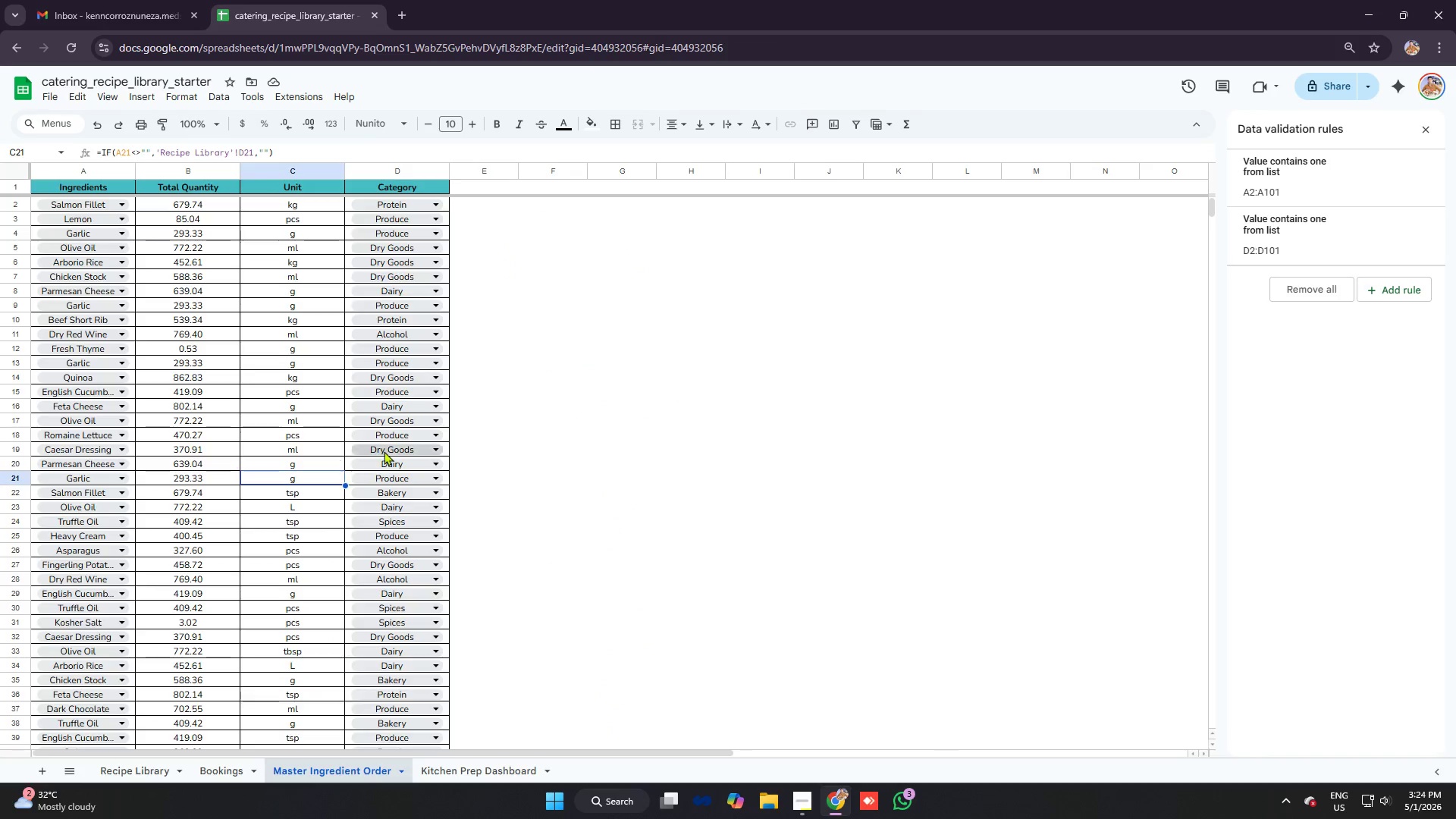 
left_click([497, 433])
 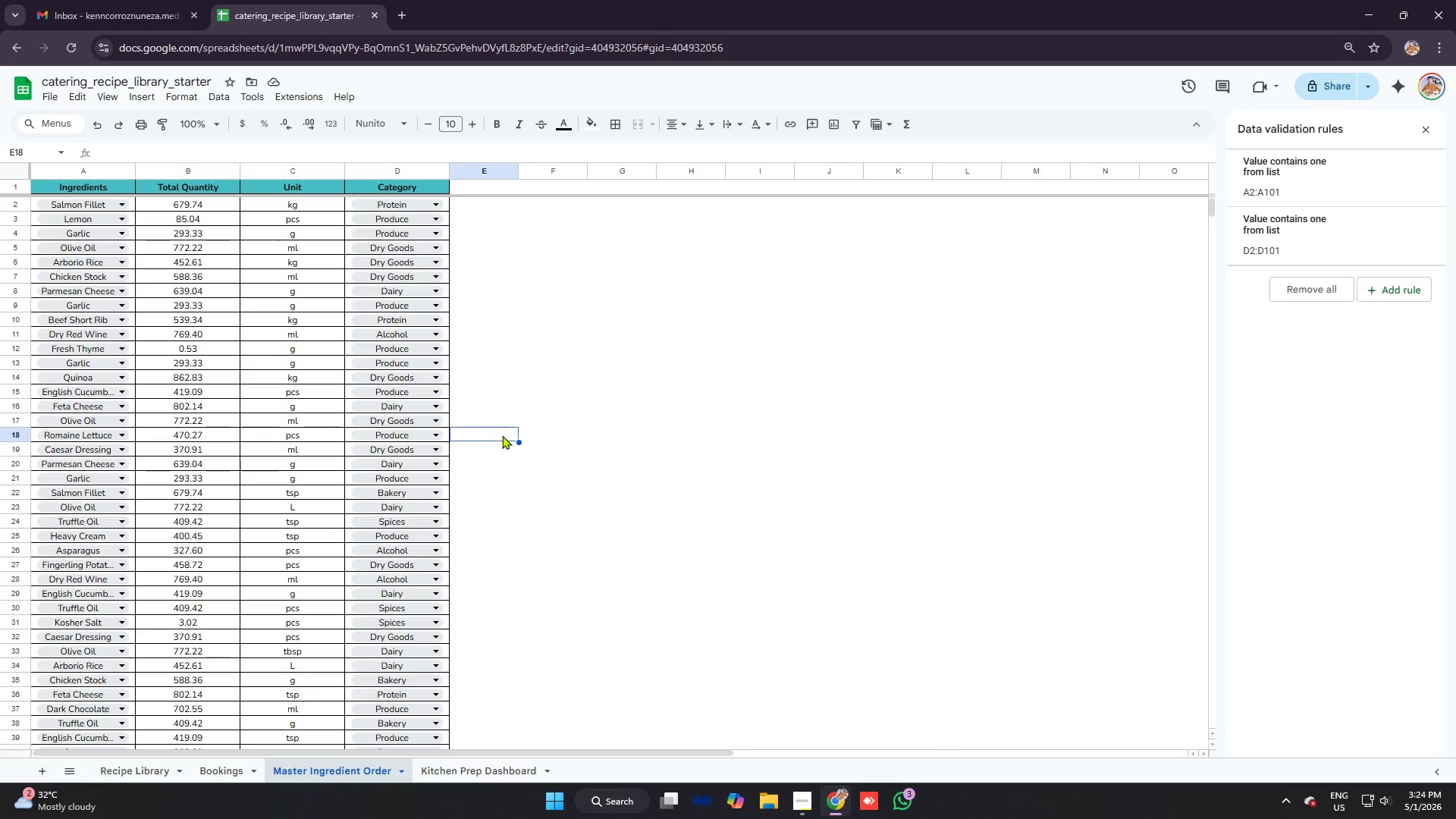 
key(Alt+AltLeft)
 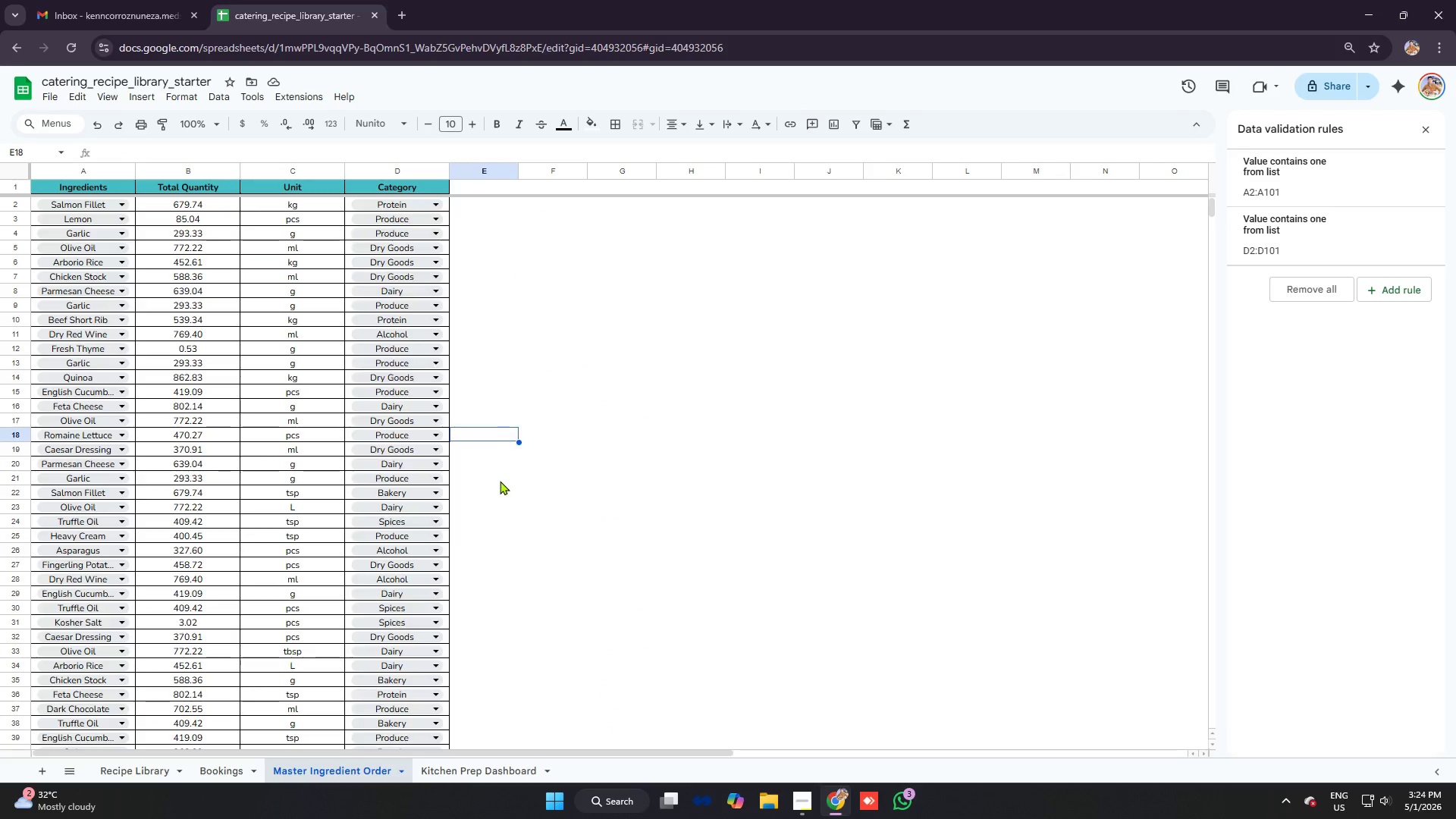 
key(Alt+Tab)